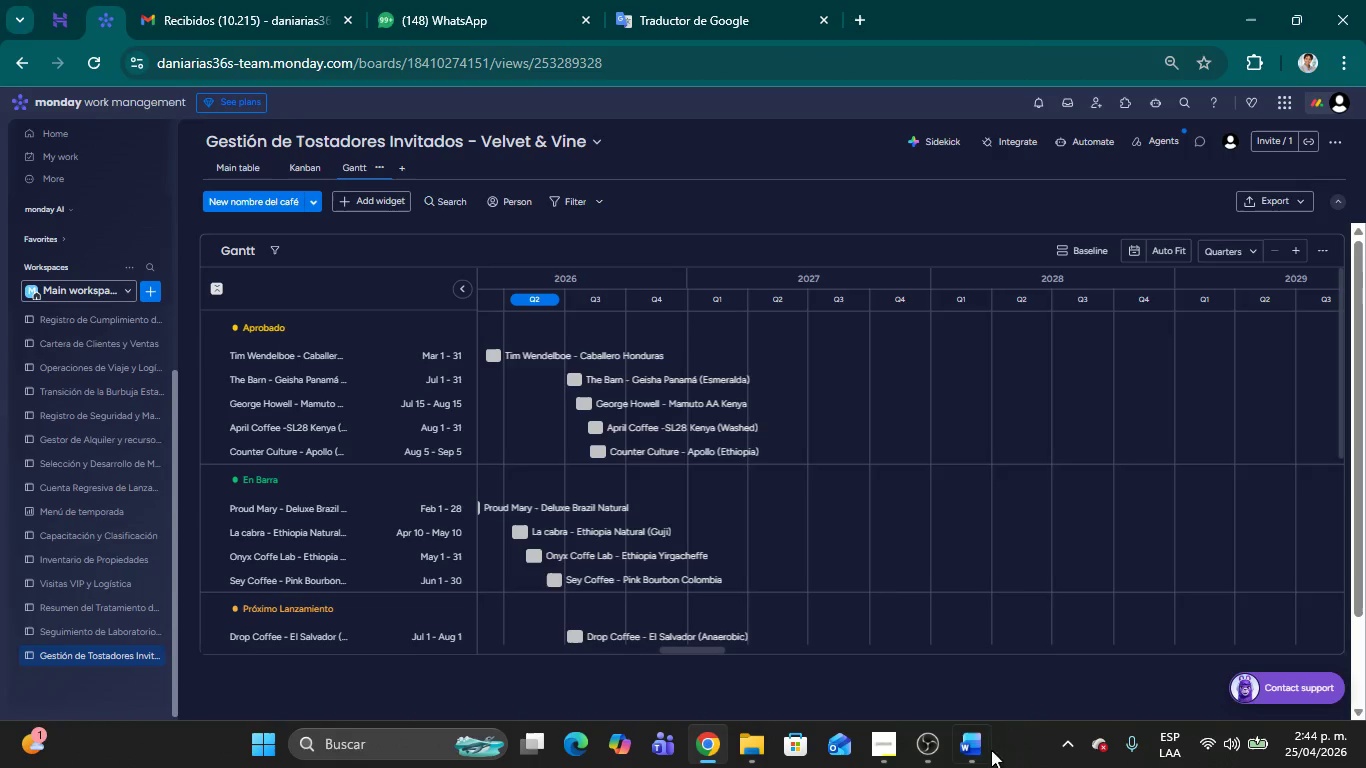 
left_click([976, 749])
 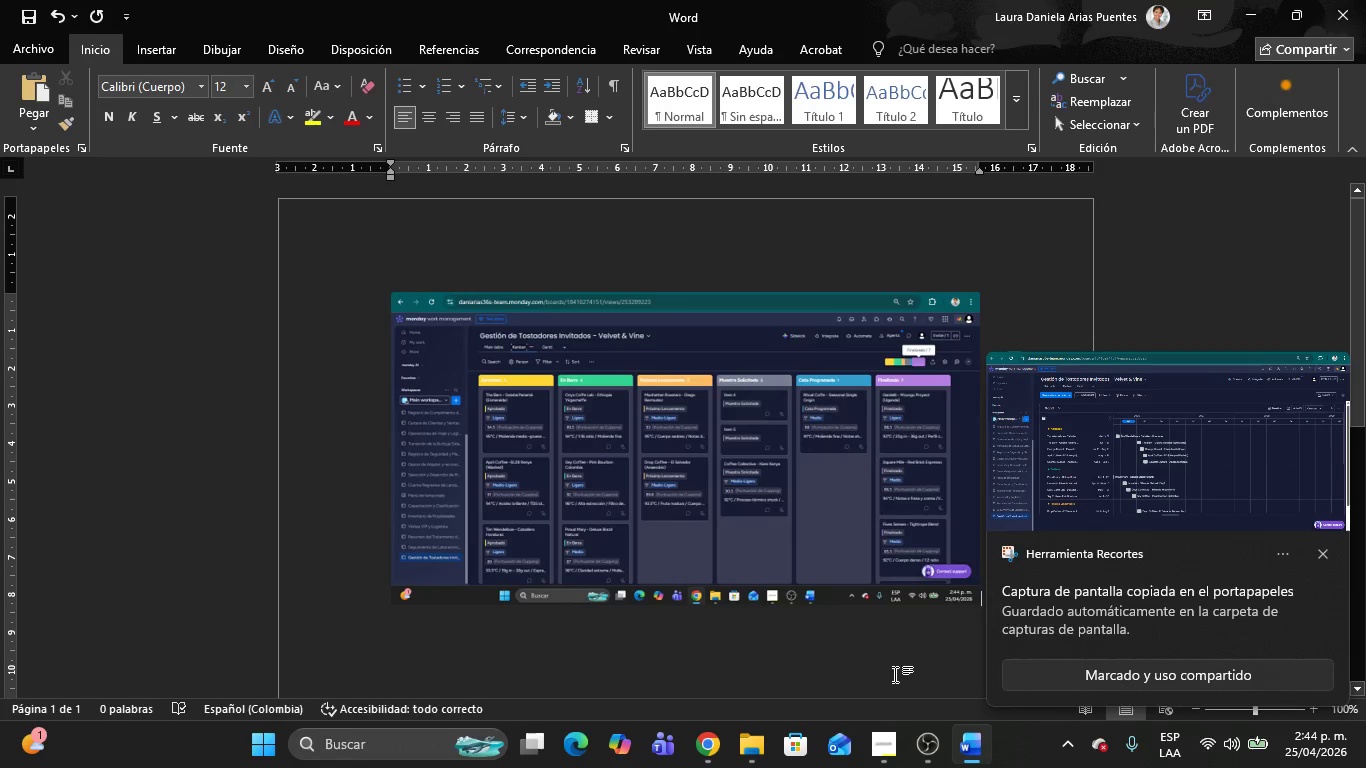 
key(Control+V)
 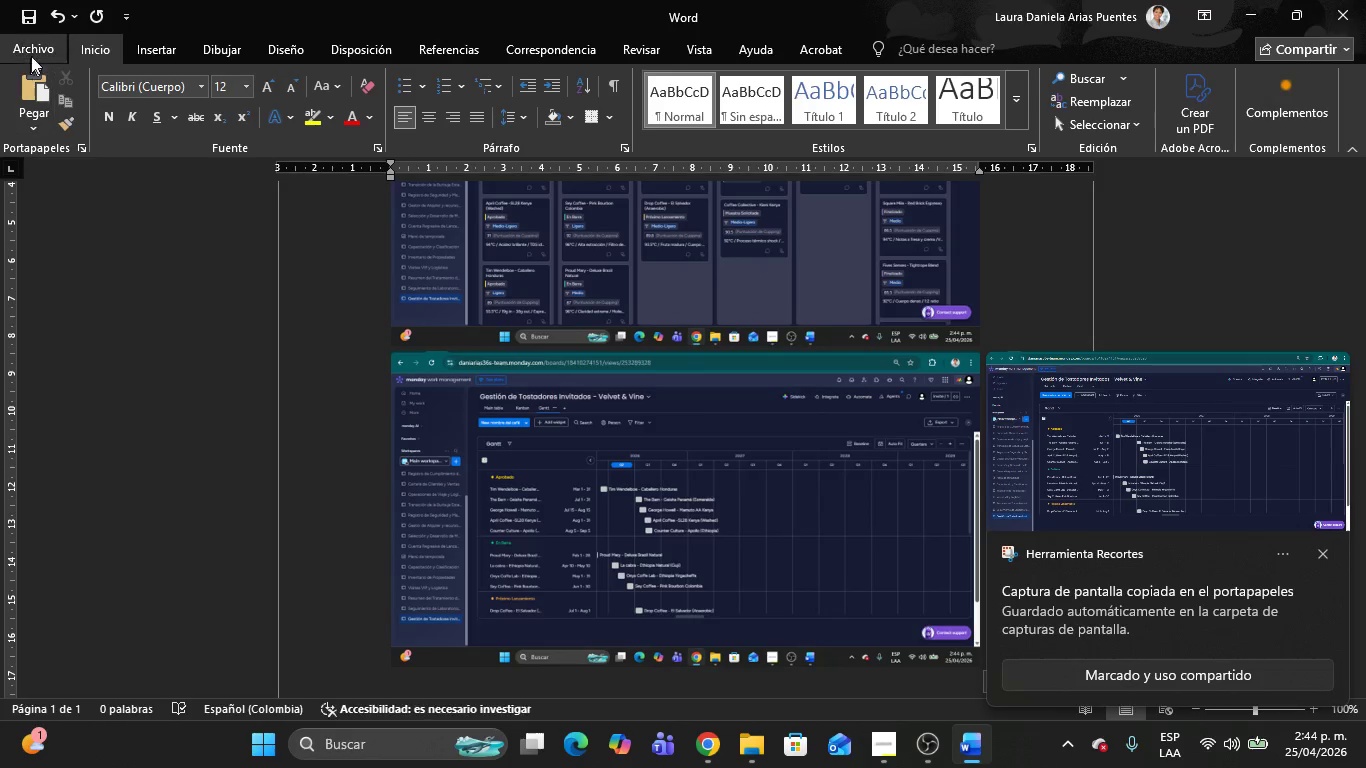 
left_click([33, 55])
 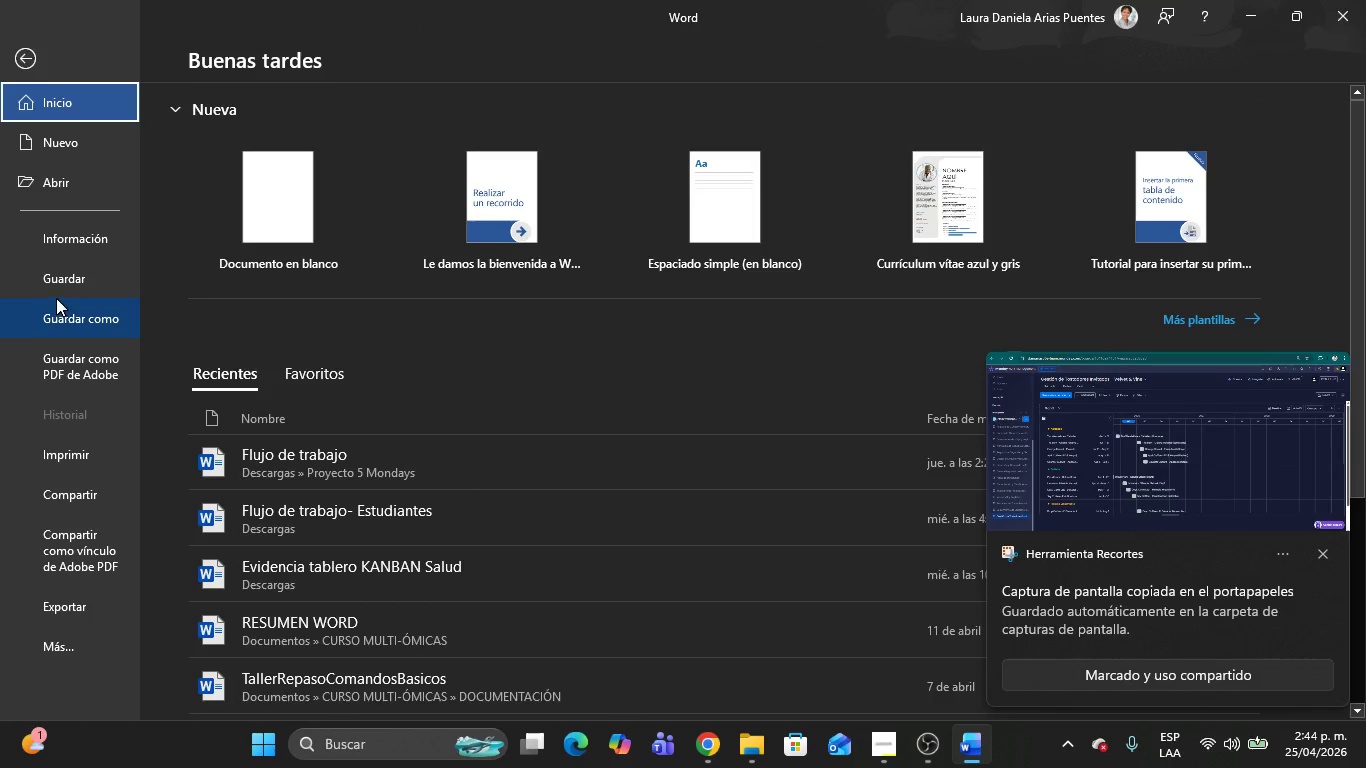 
left_click([60, 305])
 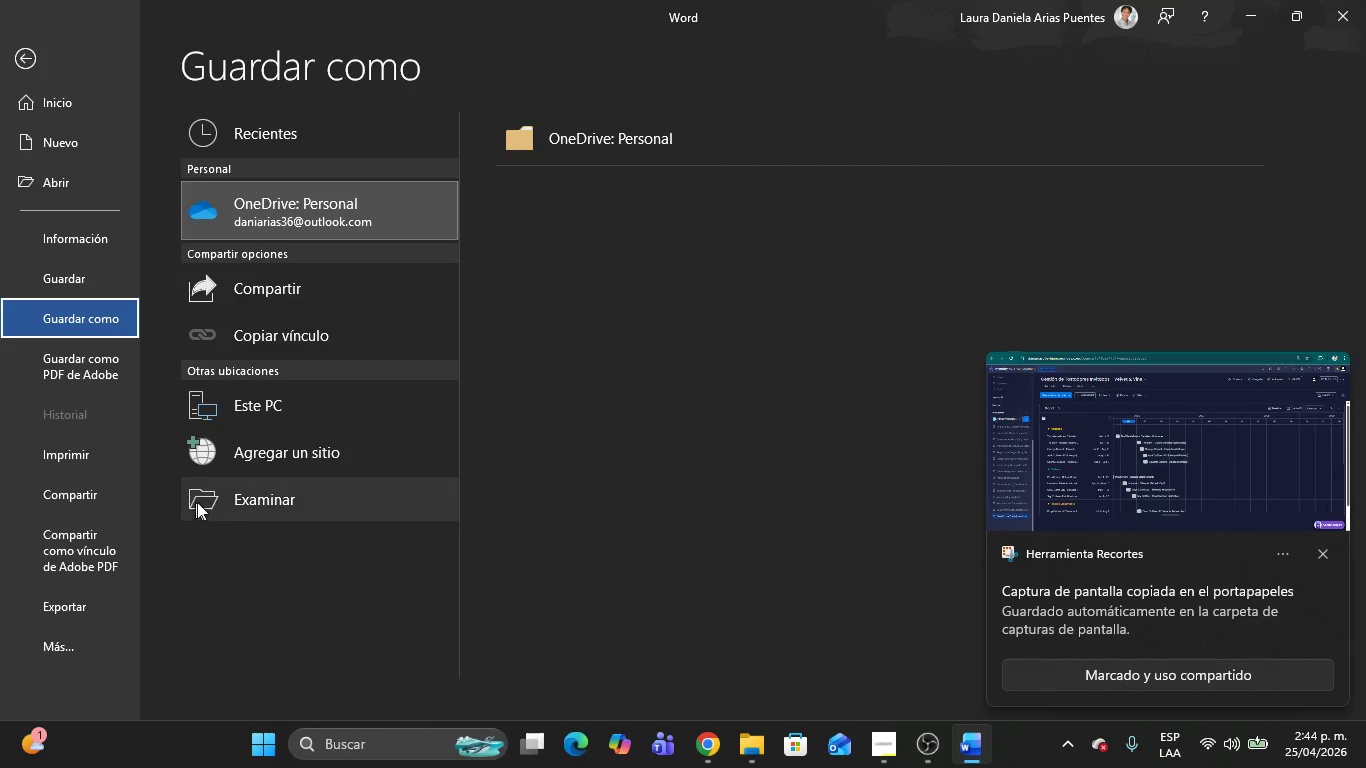 
left_click([272, 501])
 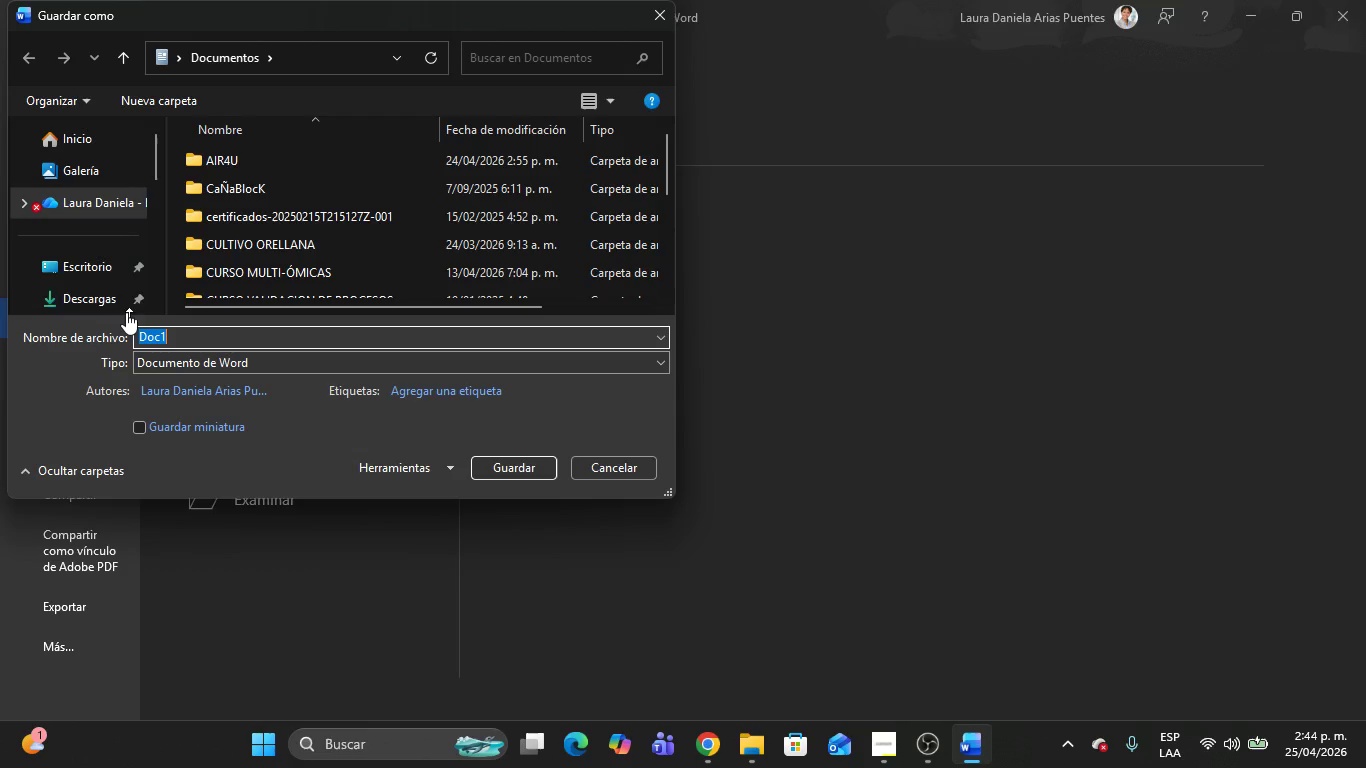 
left_click([79, 295])
 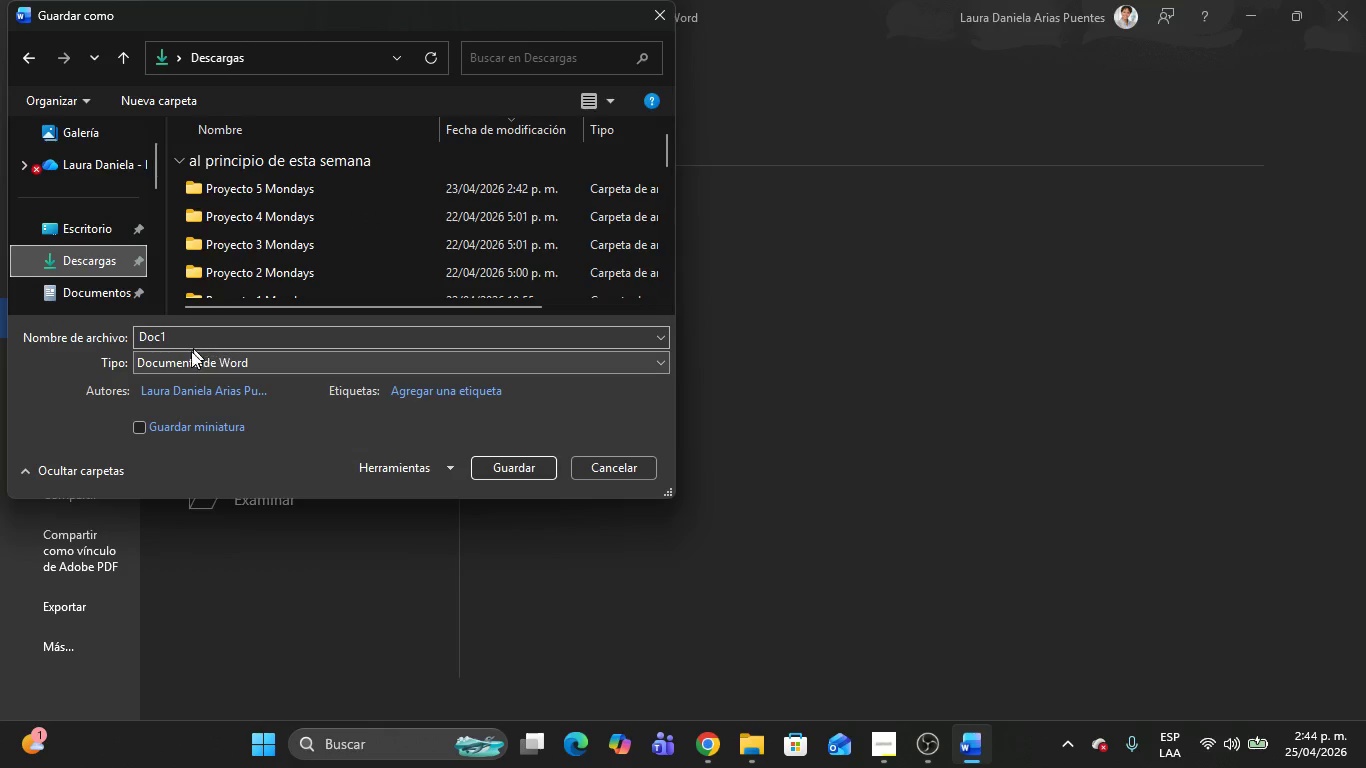 
left_click([186, 359])
 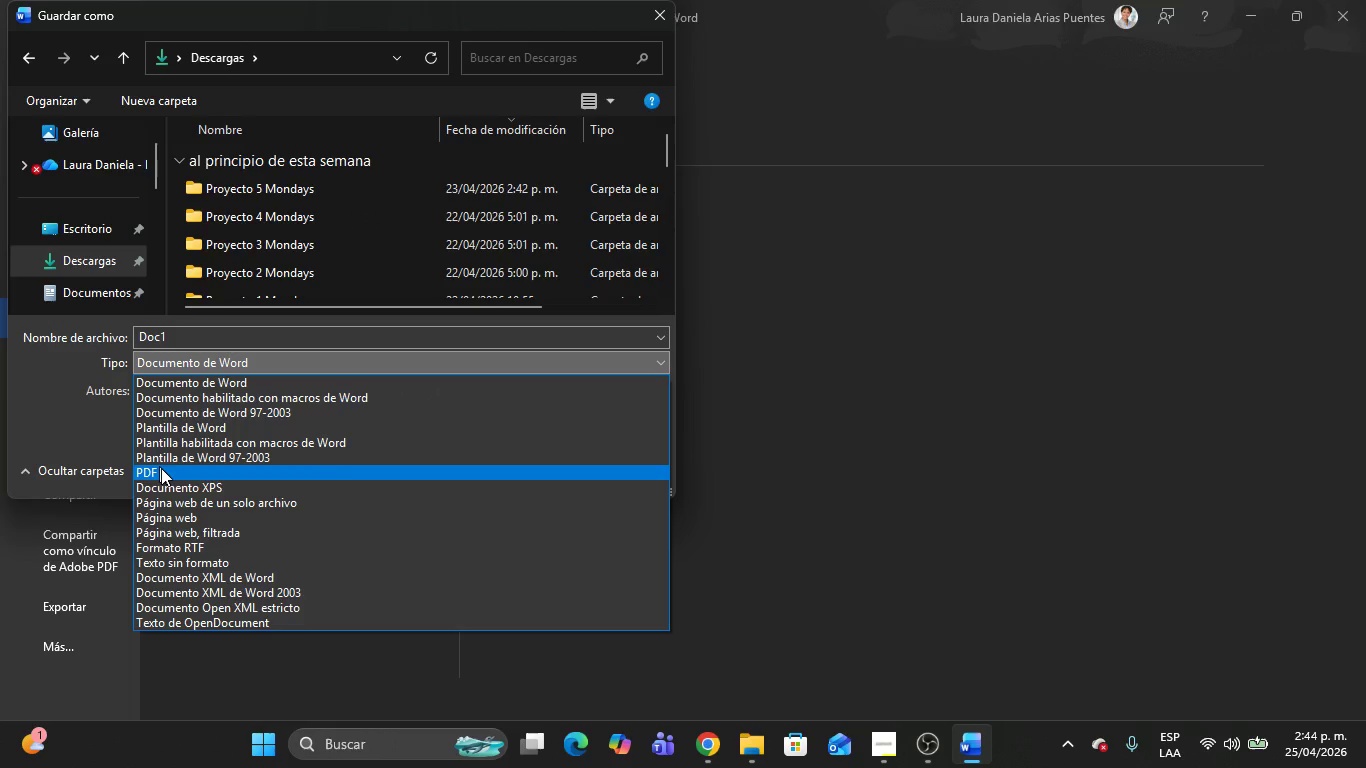 
left_click([161, 468])
 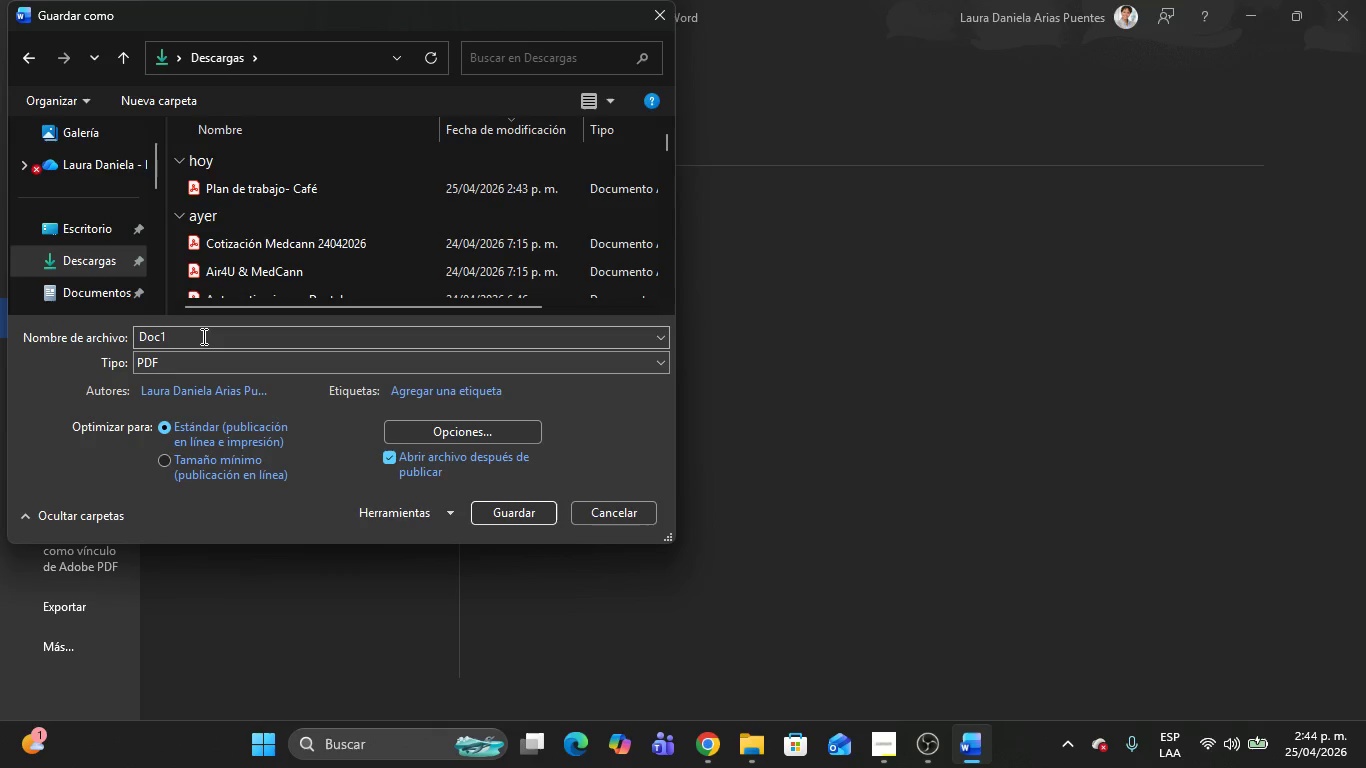 
left_click([202, 336])
 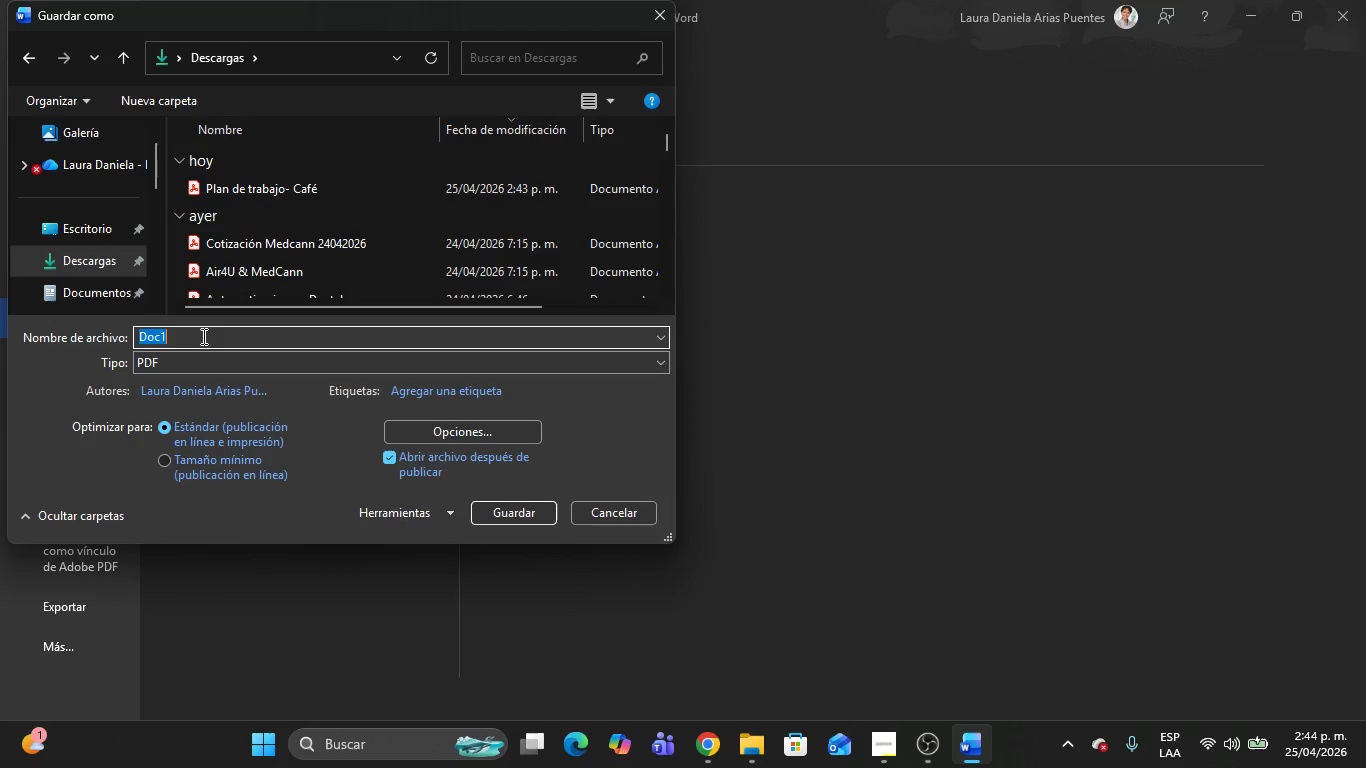 
type(Visualizaciones - Caf;e)
 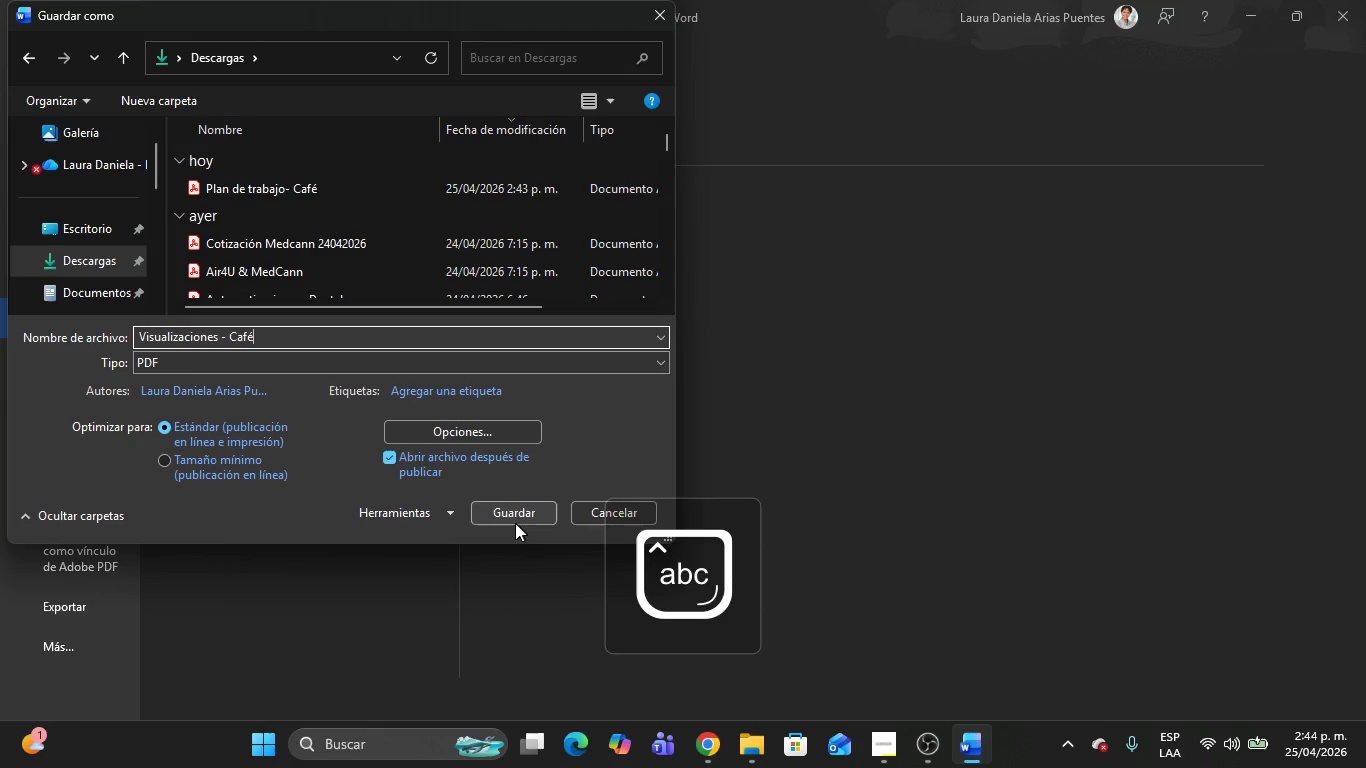 
left_click([512, 517])
 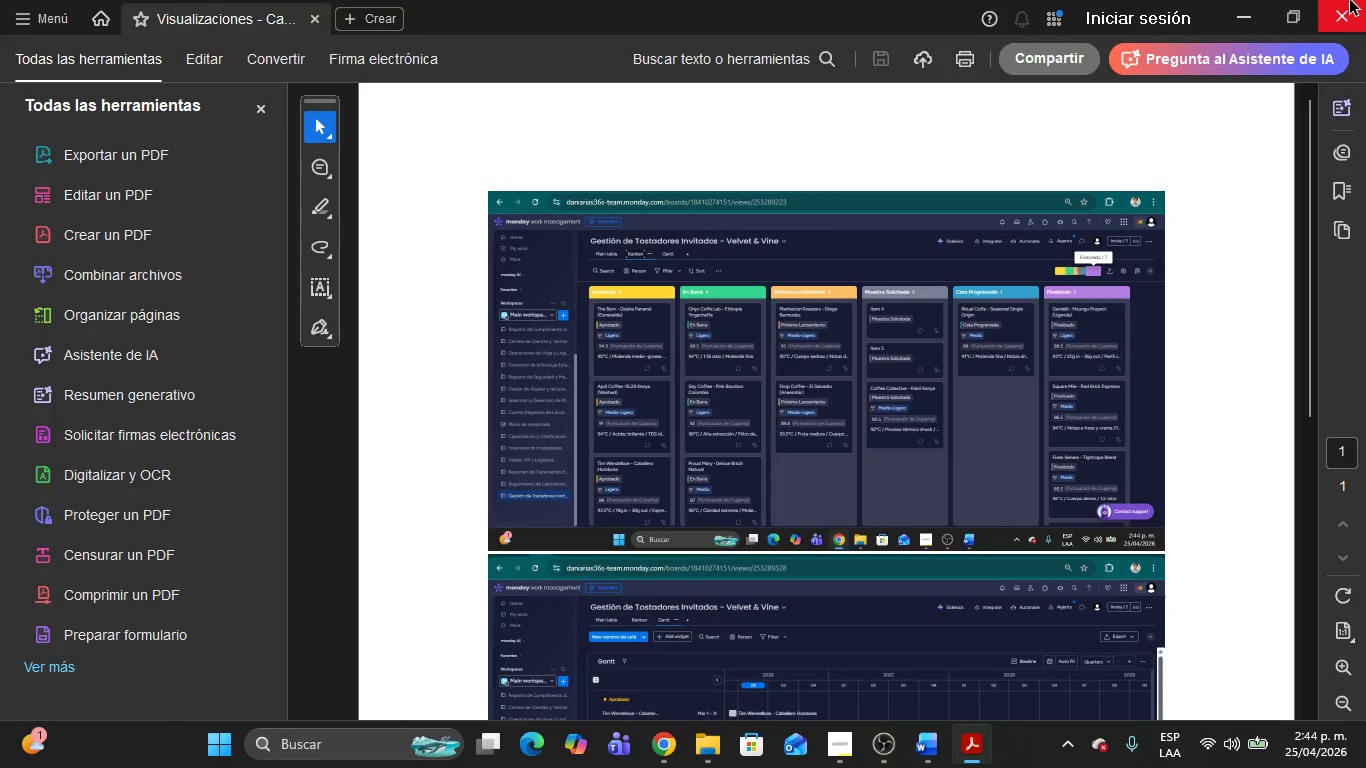 
left_click([1350, 0])
 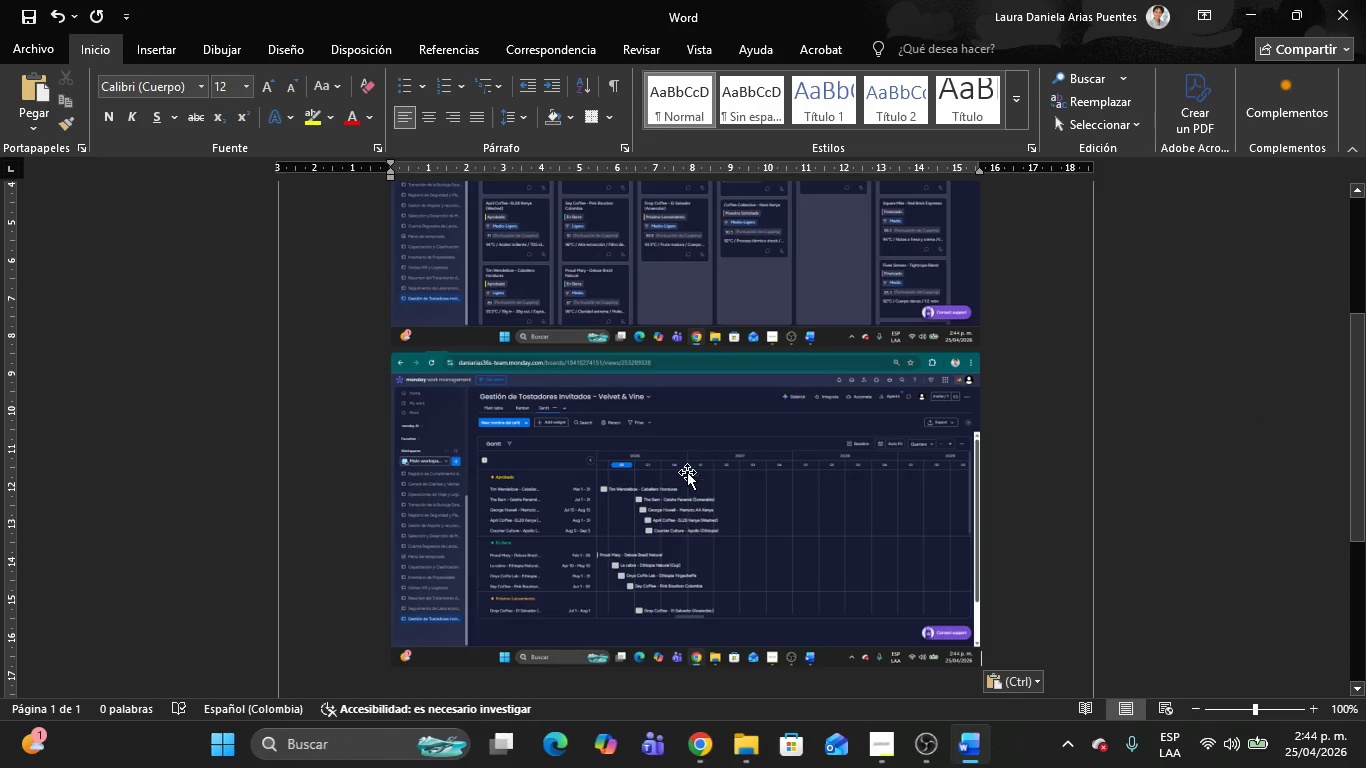 
left_click([687, 472])
 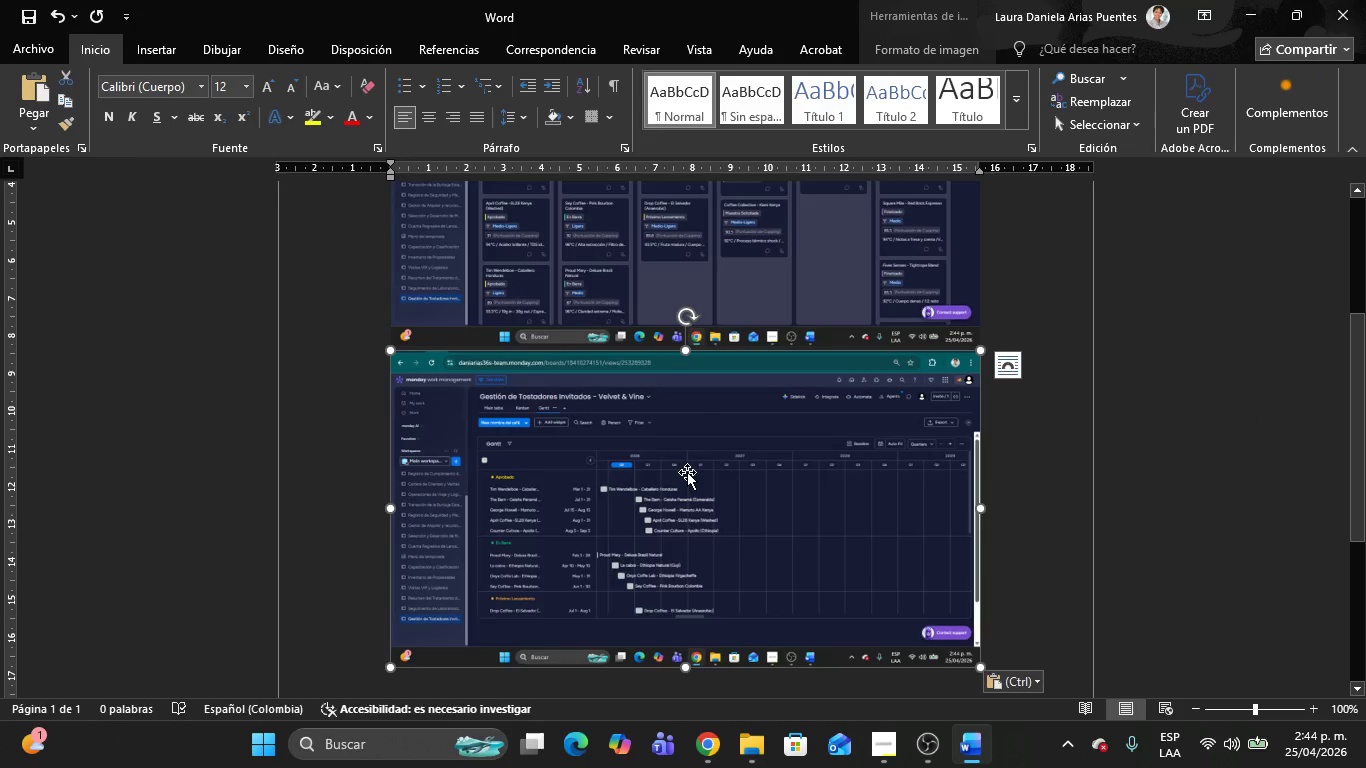 
key(Delete)
 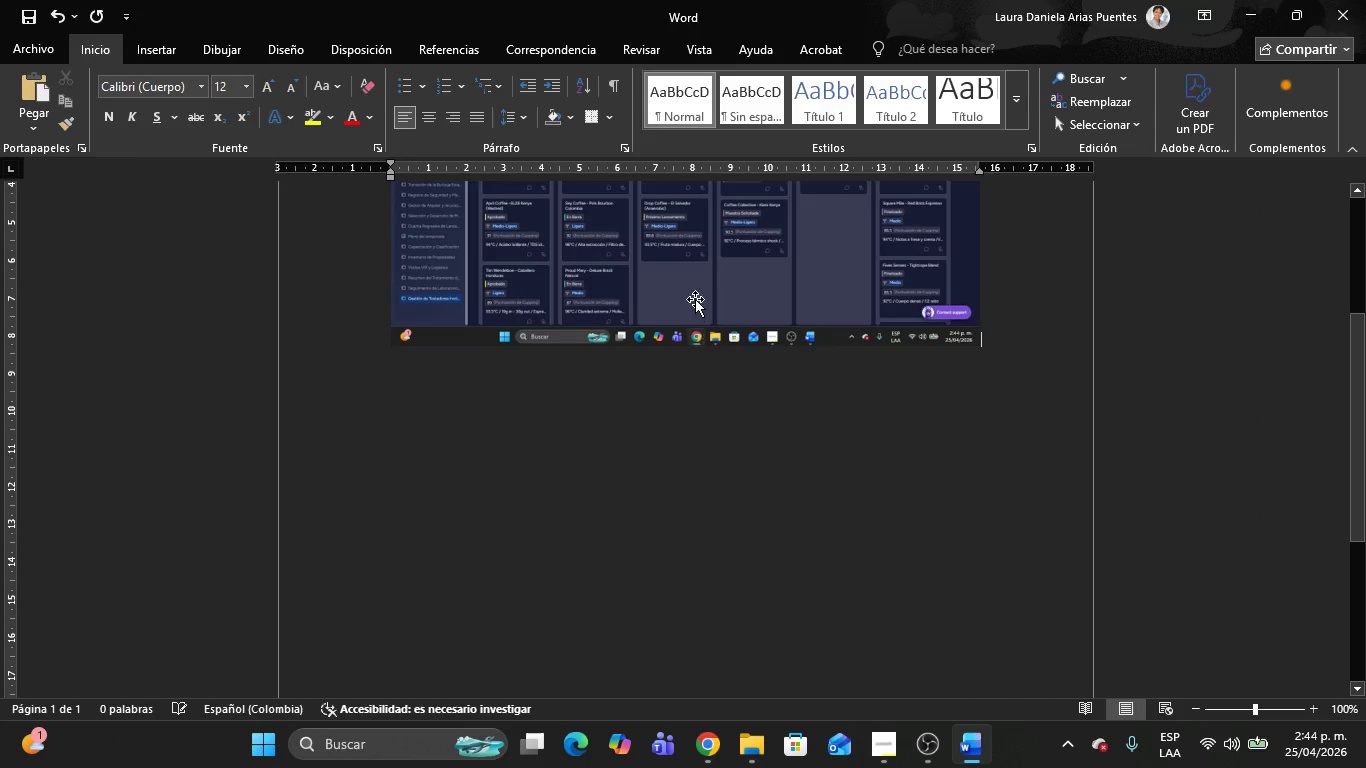 
left_click([695, 299])
 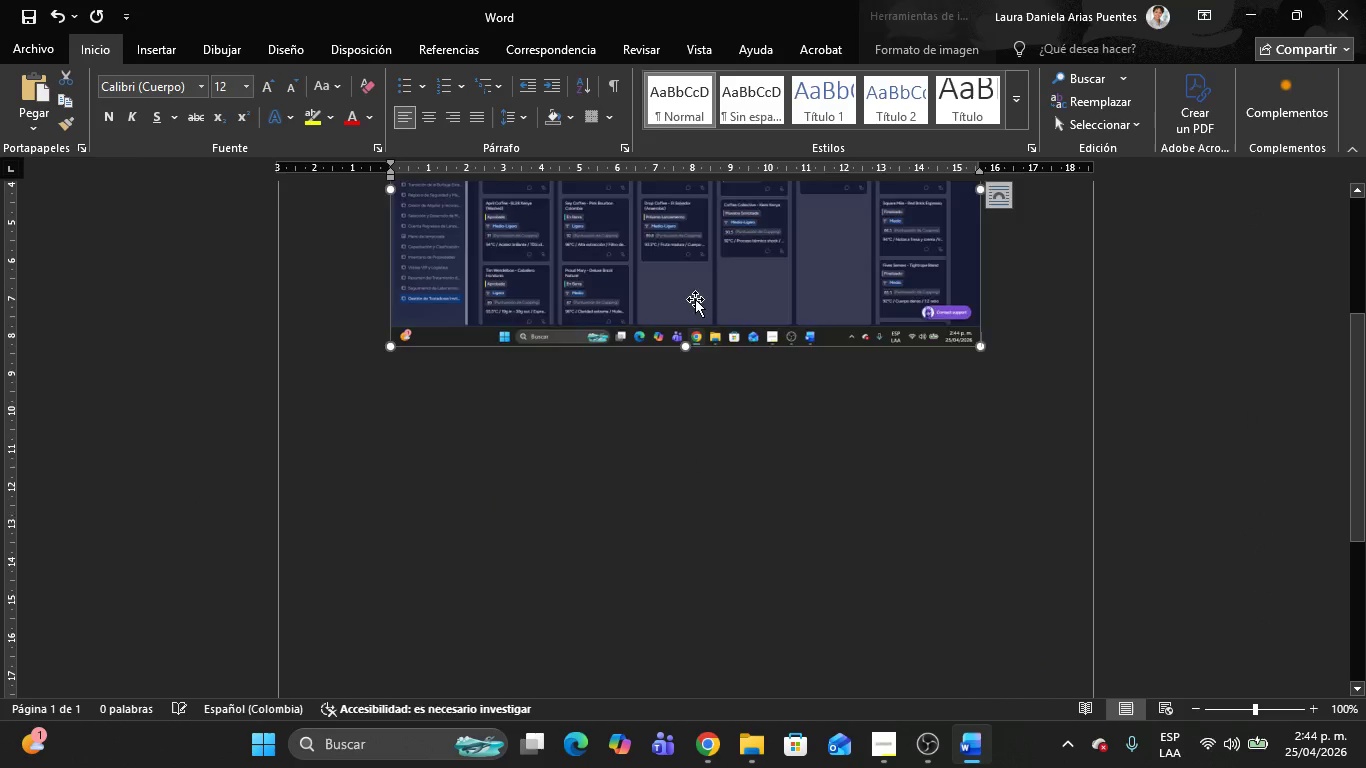 
key(Delete)
 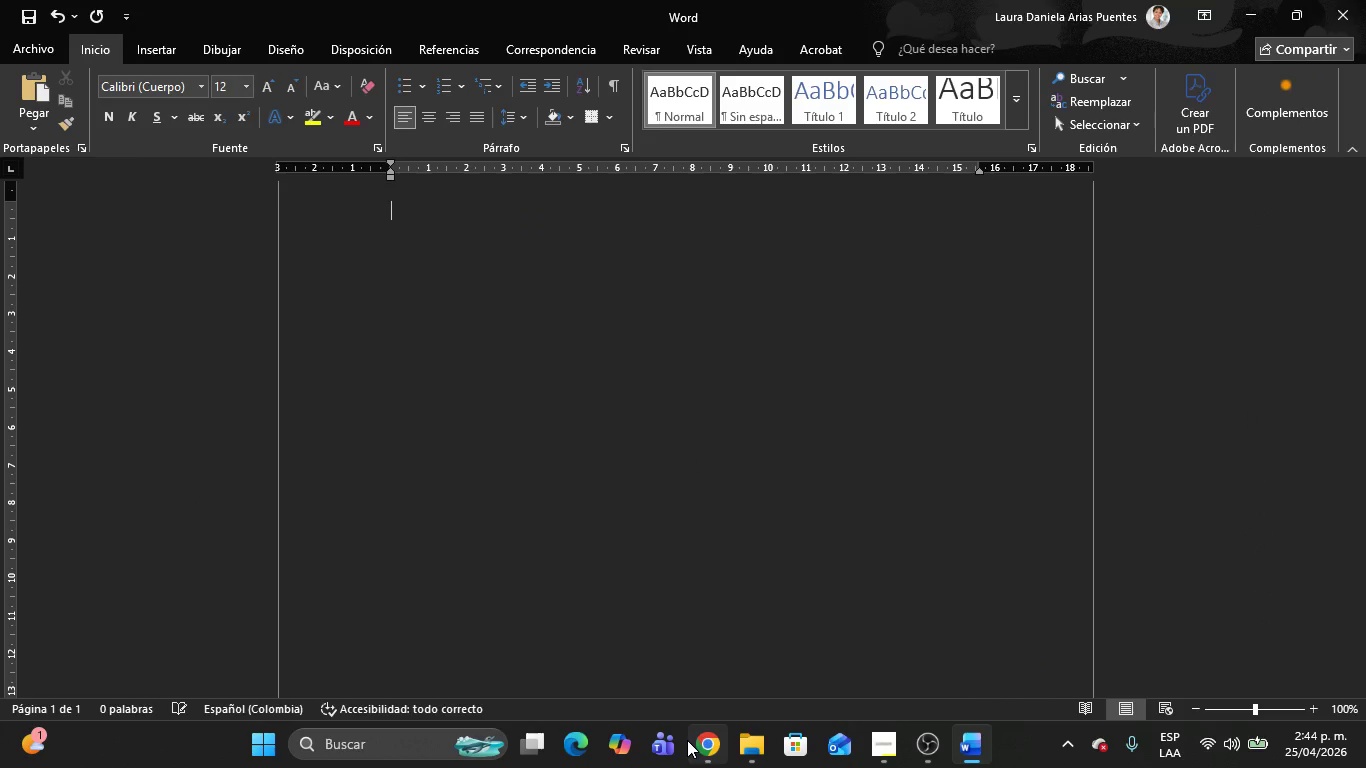 
left_click([700, 747])
 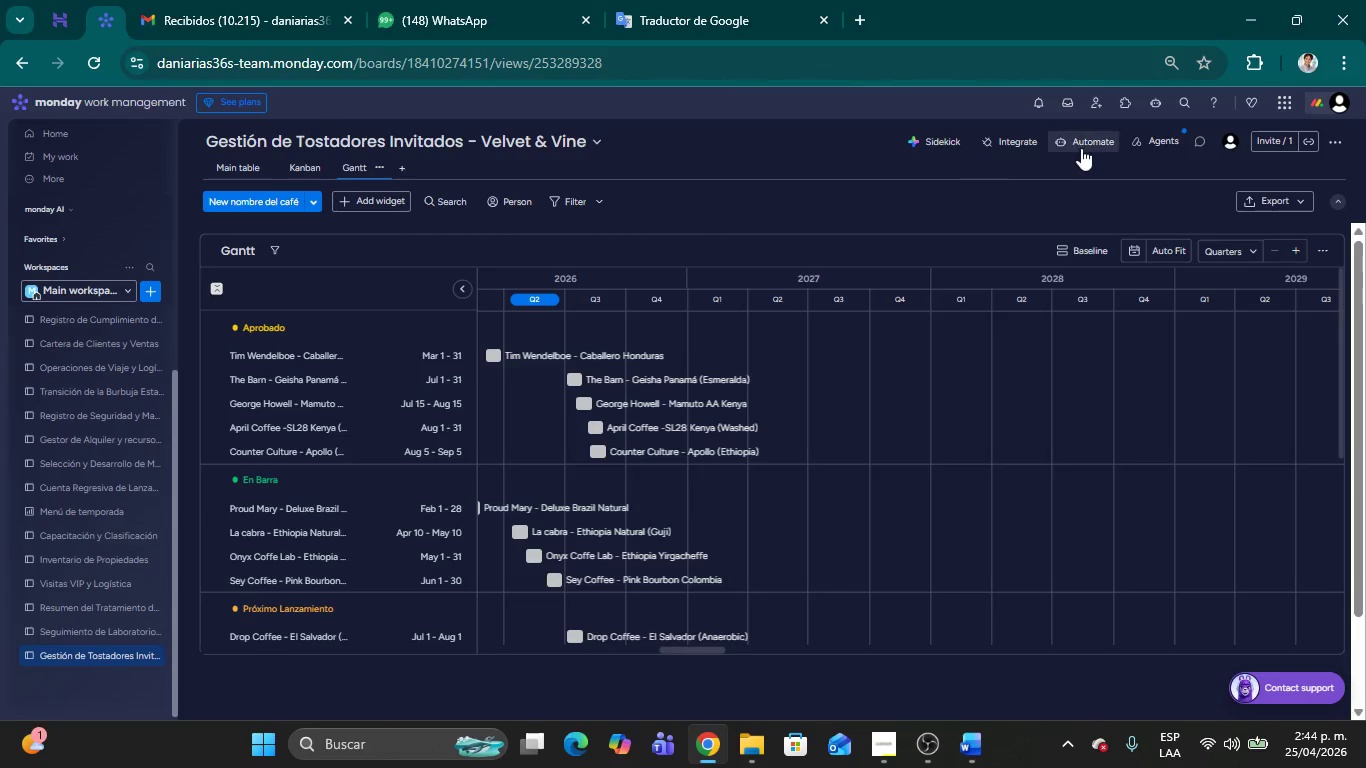 
left_click([1088, 143])
 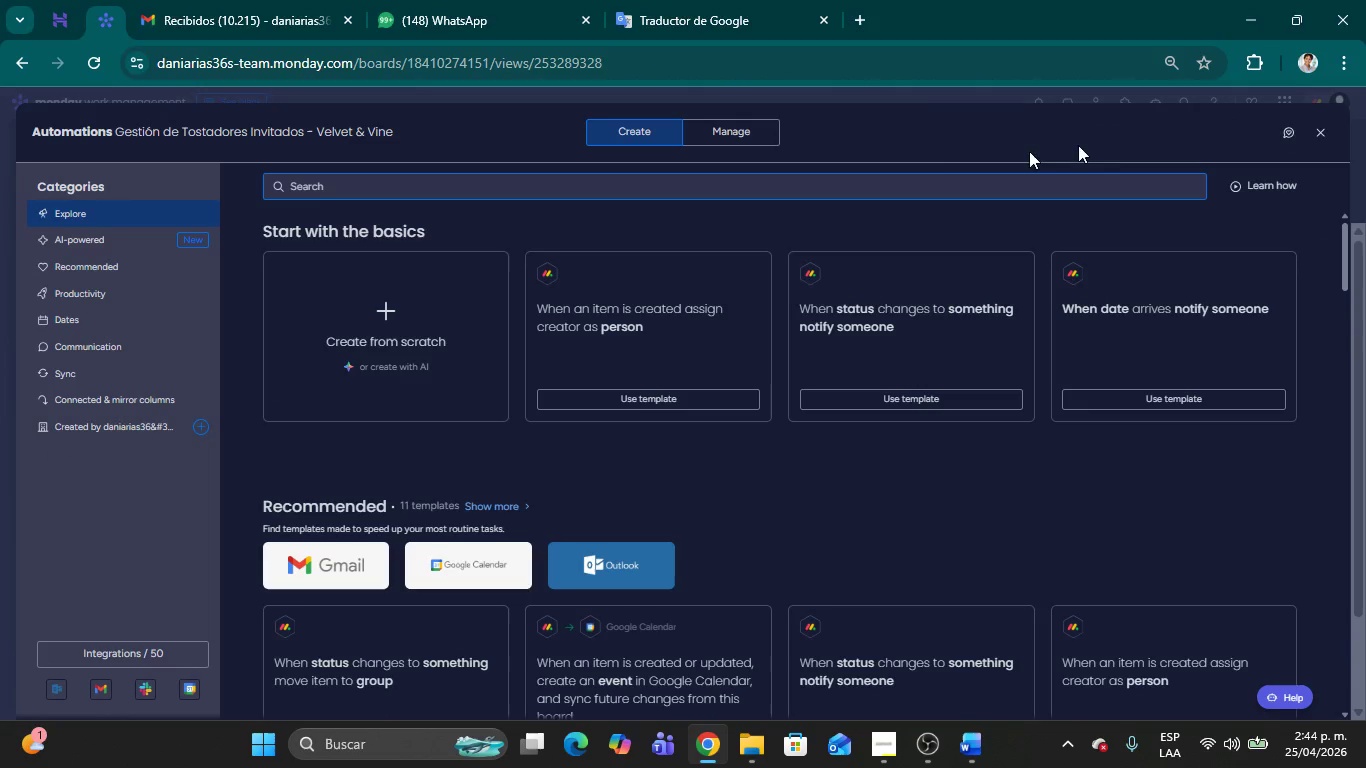 
left_click([733, 137])
 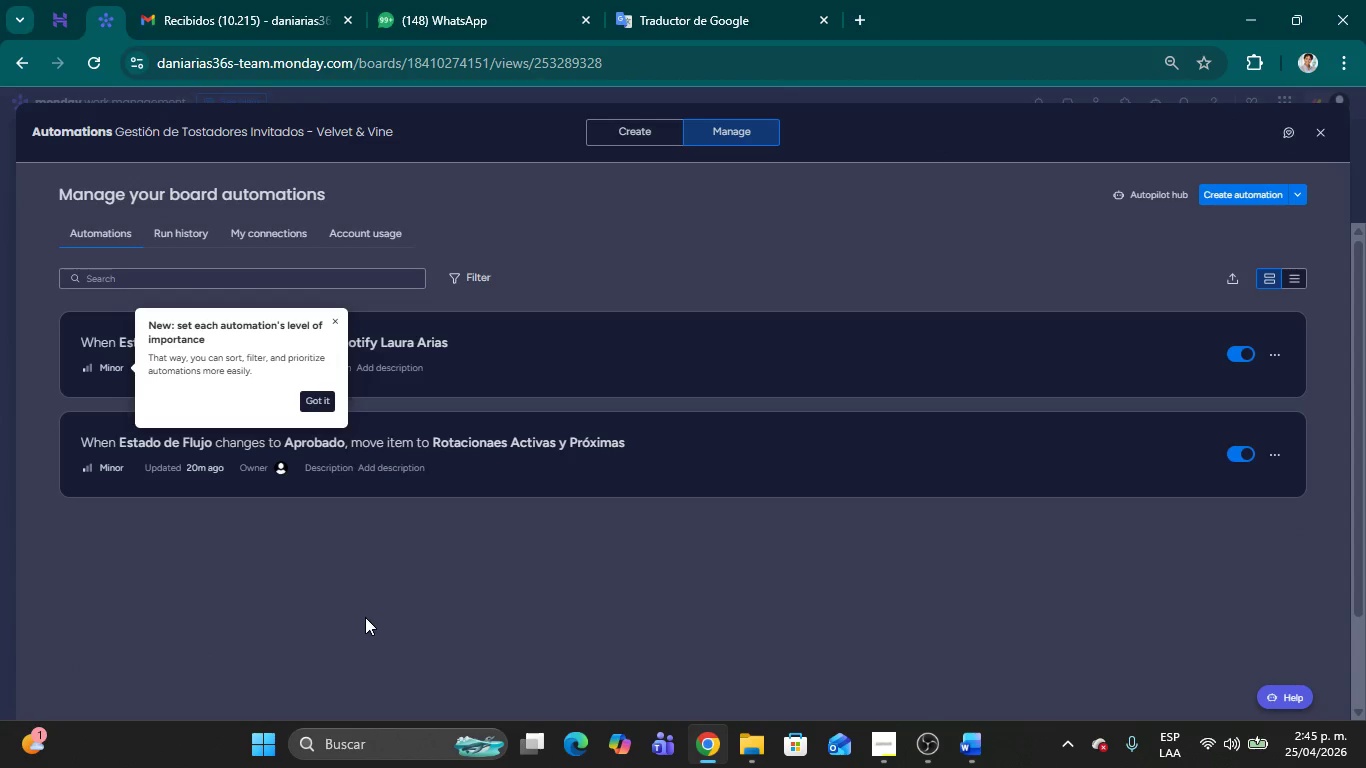 
wait(5.76)
 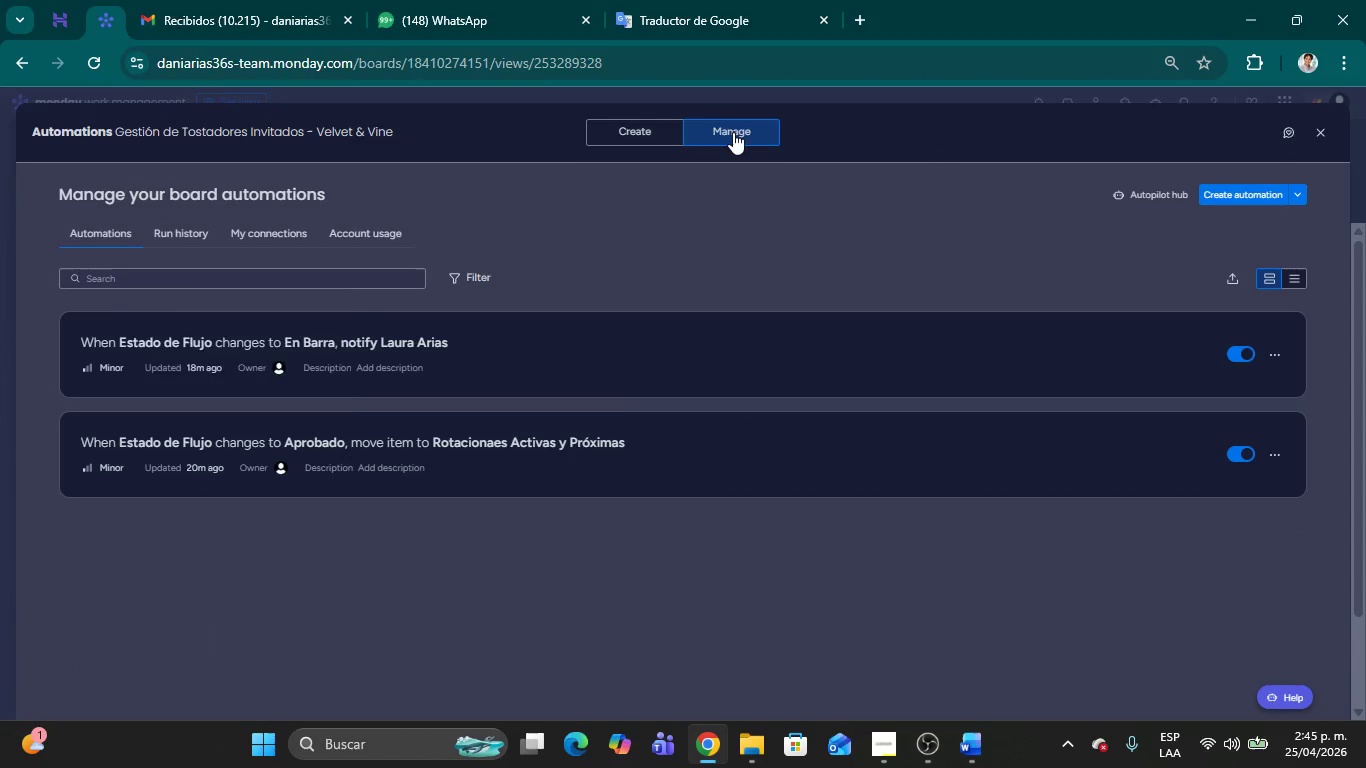 
left_click([777, 223])
 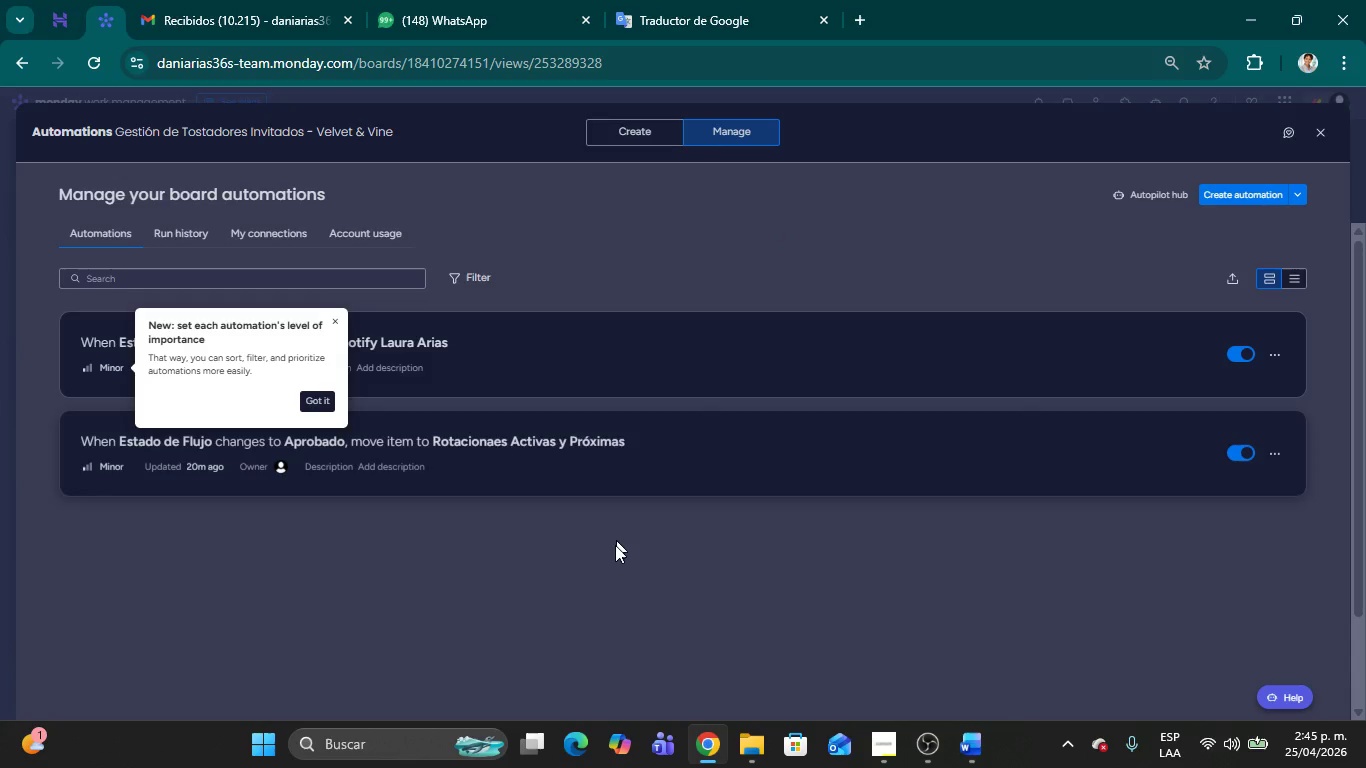 
left_click([611, 551])
 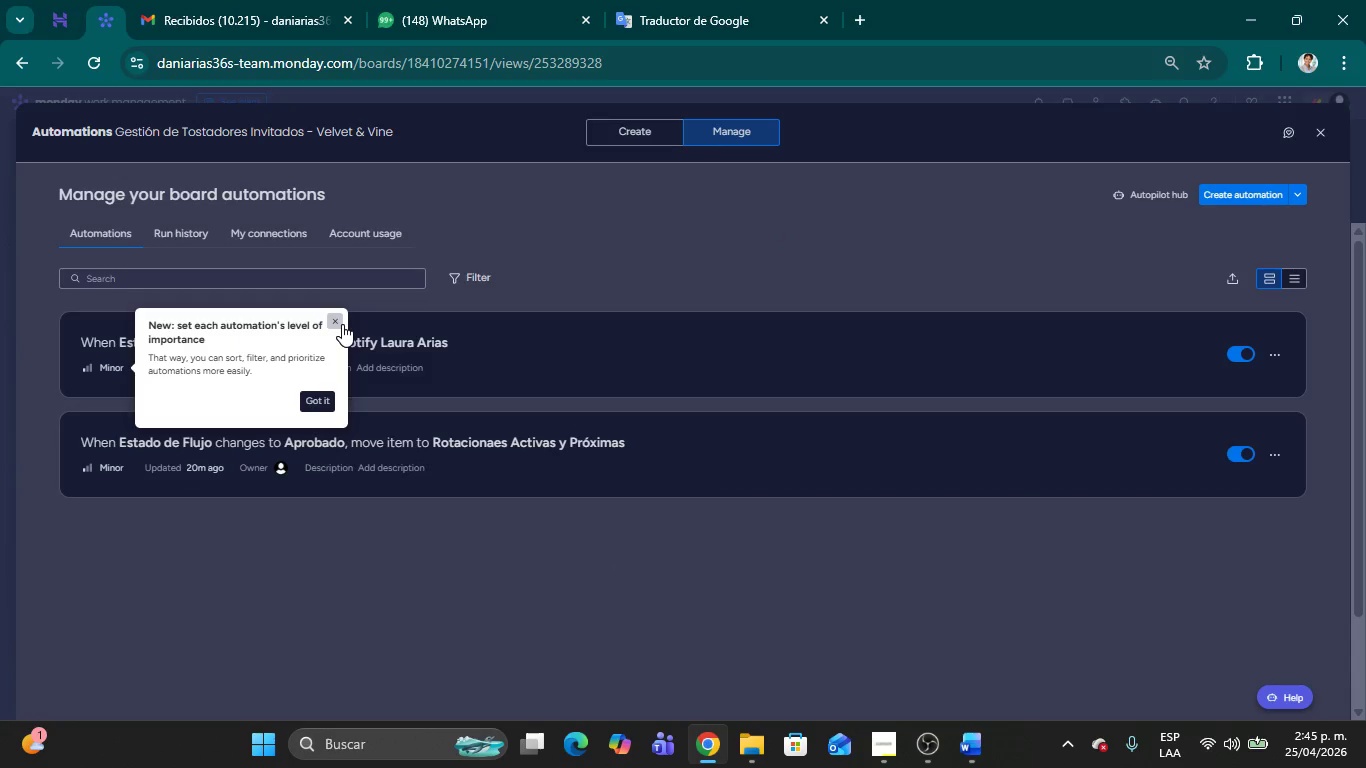 
left_click([336, 321])
 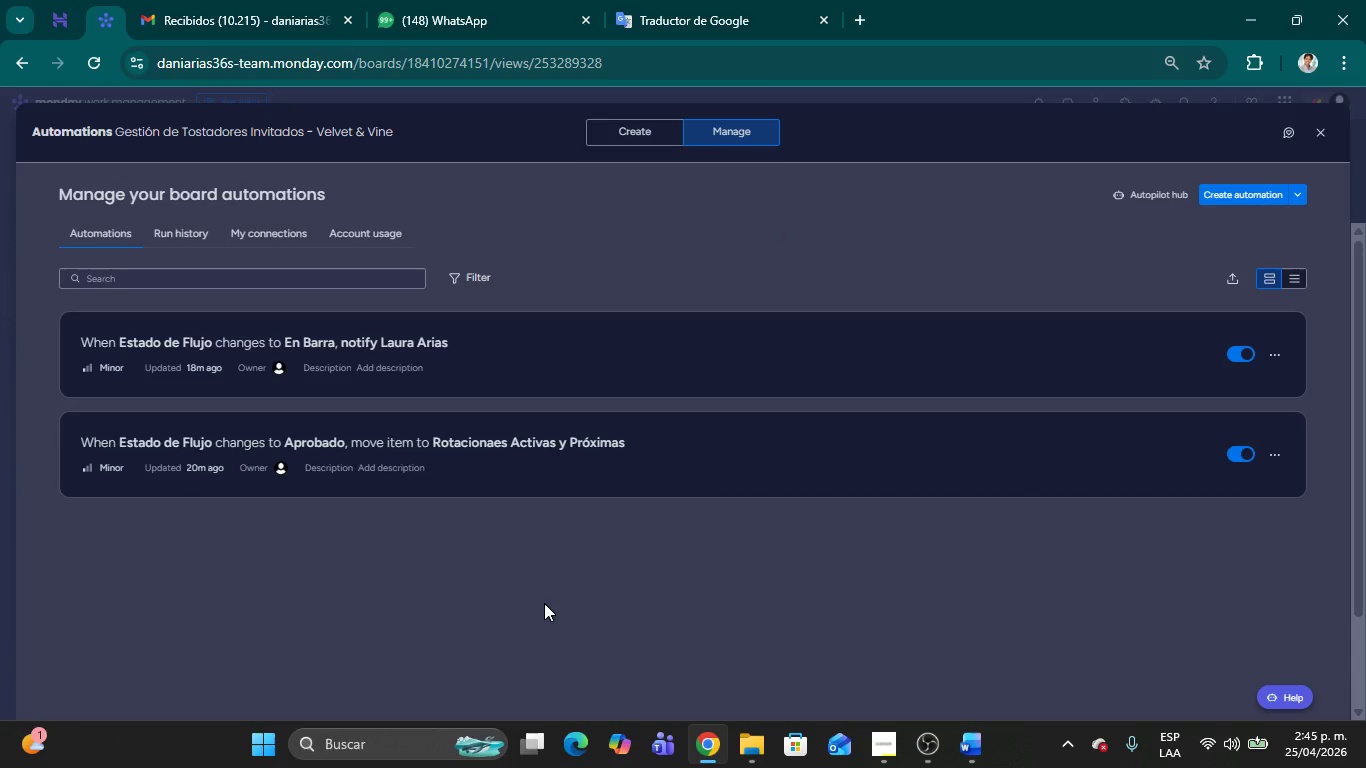 
key(Meta+Shift+MetaLeft)
 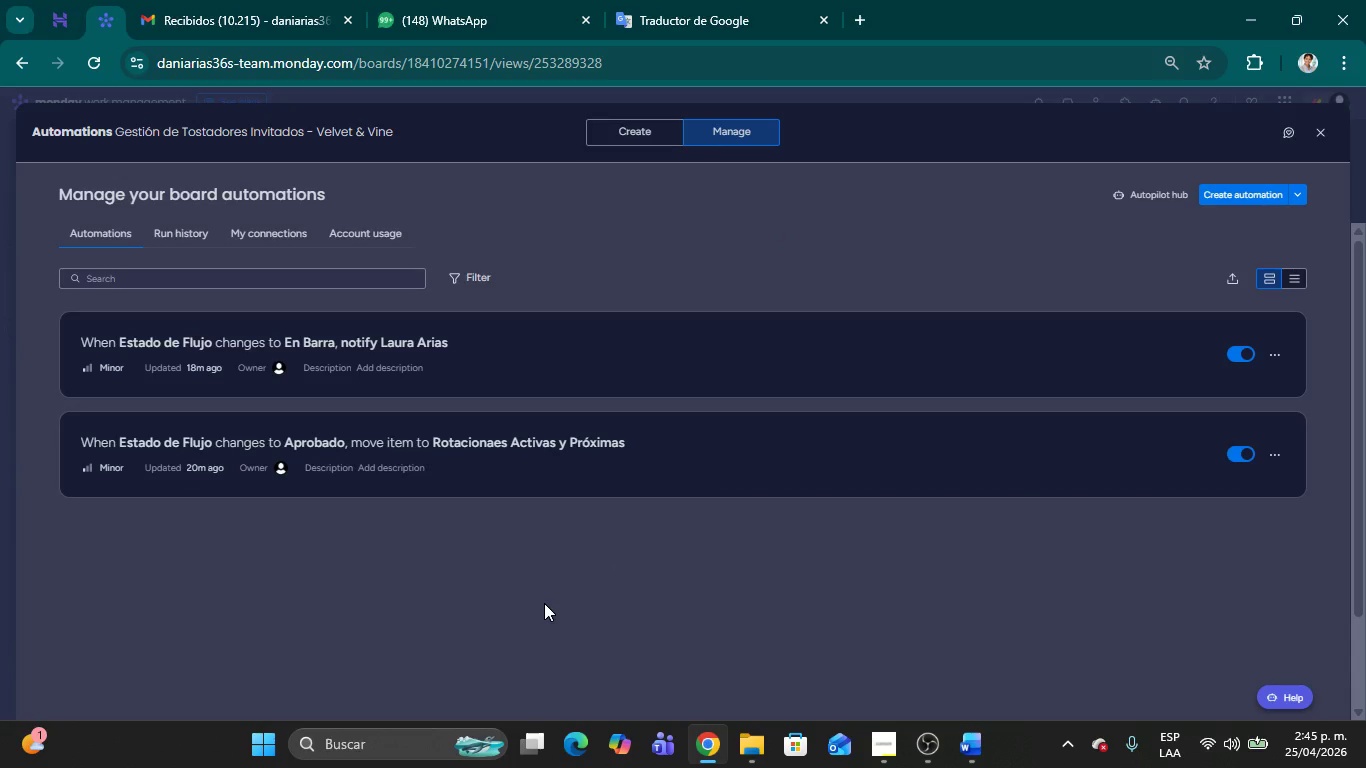 
key(Meta+Shift+S)
 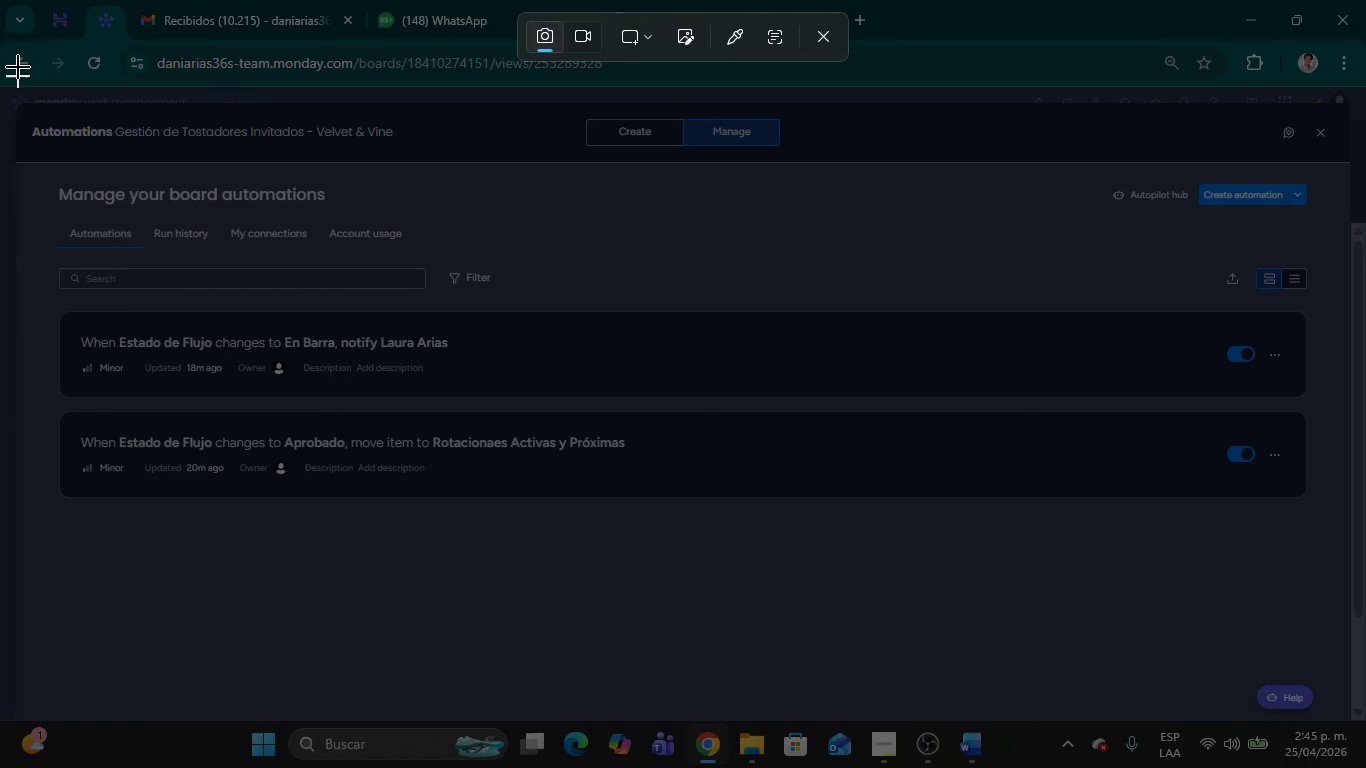 
left_click_drag(start_coordinate=[0, 39], to_coordinate=[1365, 767])
 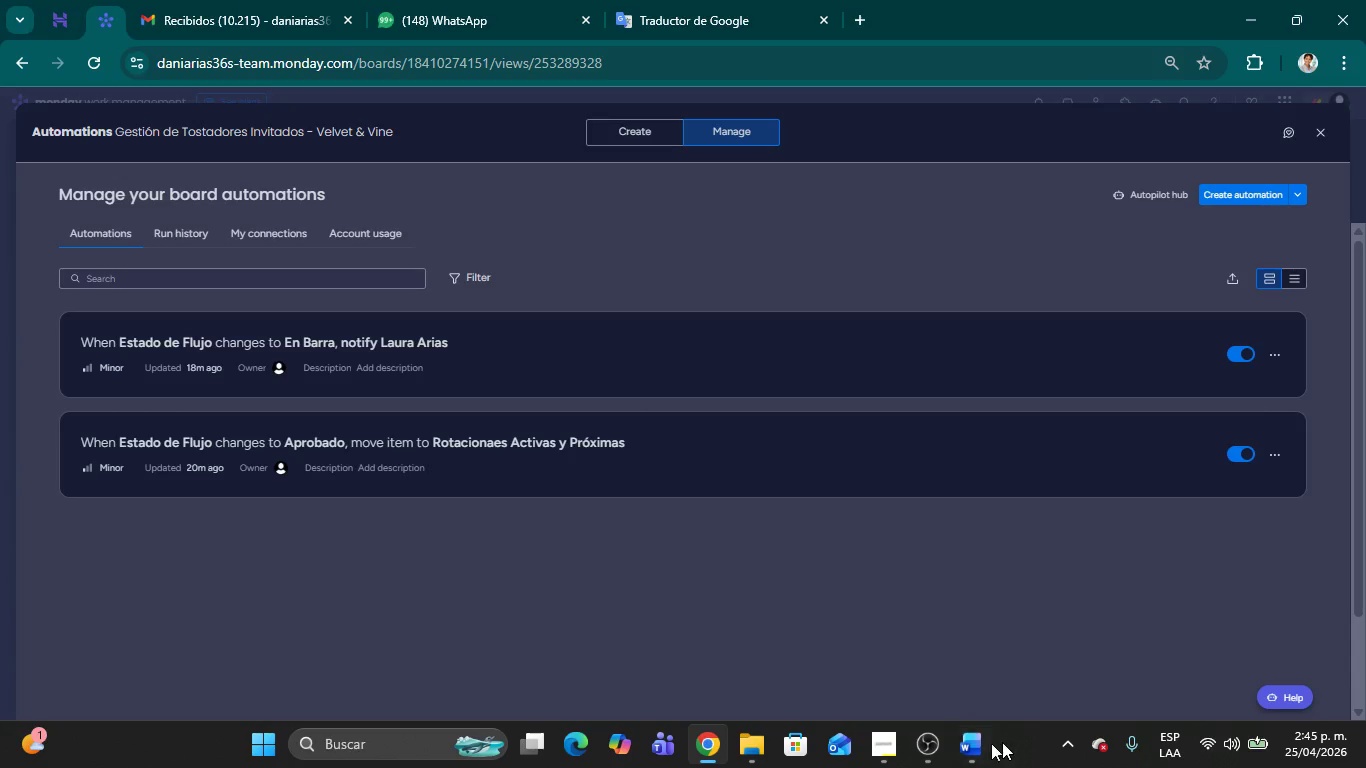 
left_click([973, 744])
 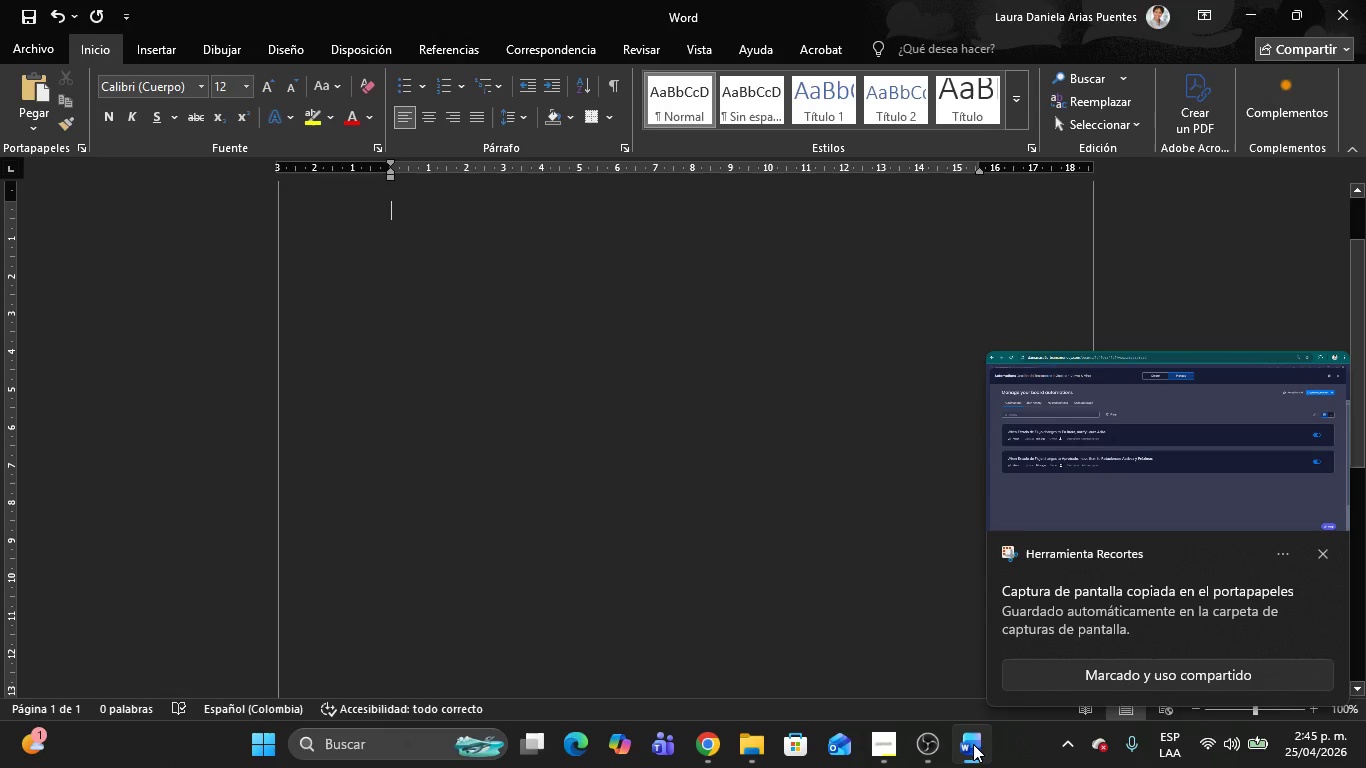 
key(Control+V)
 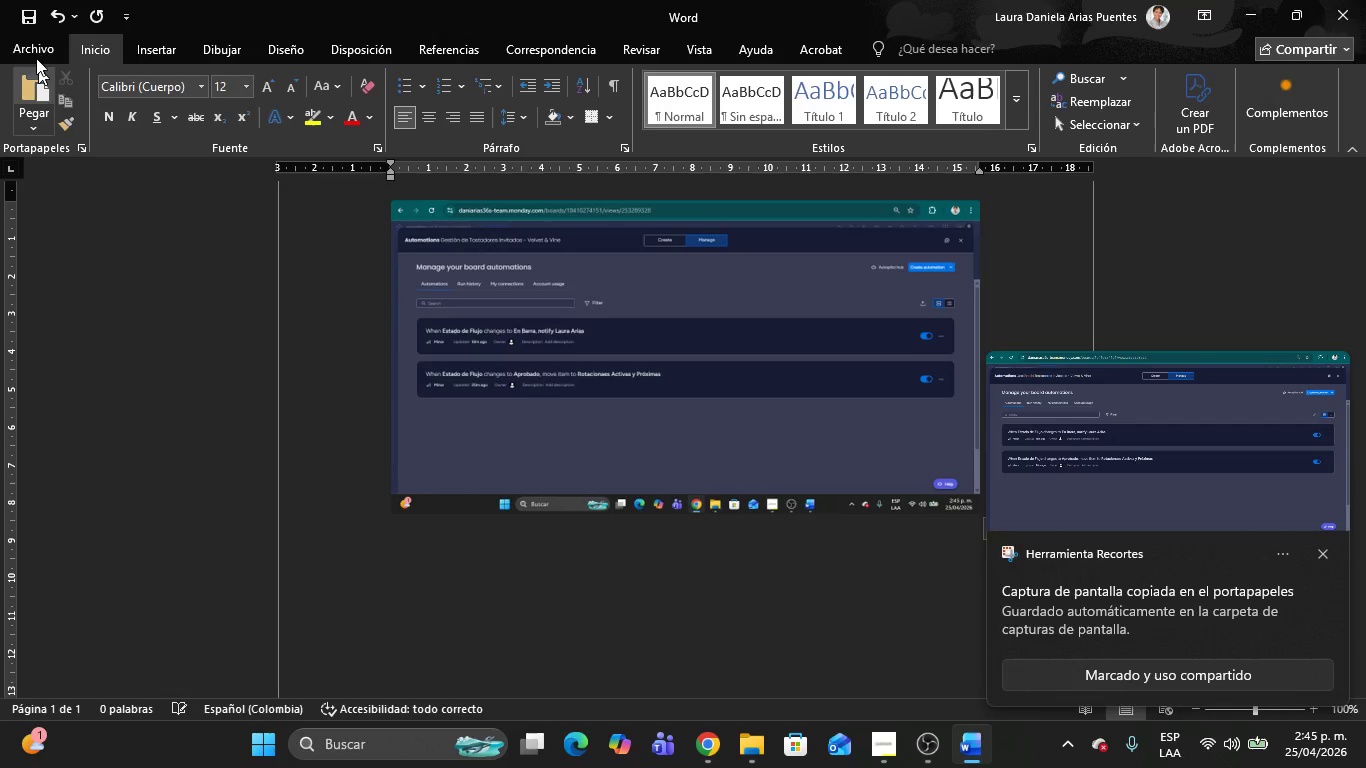 
left_click([35, 53])
 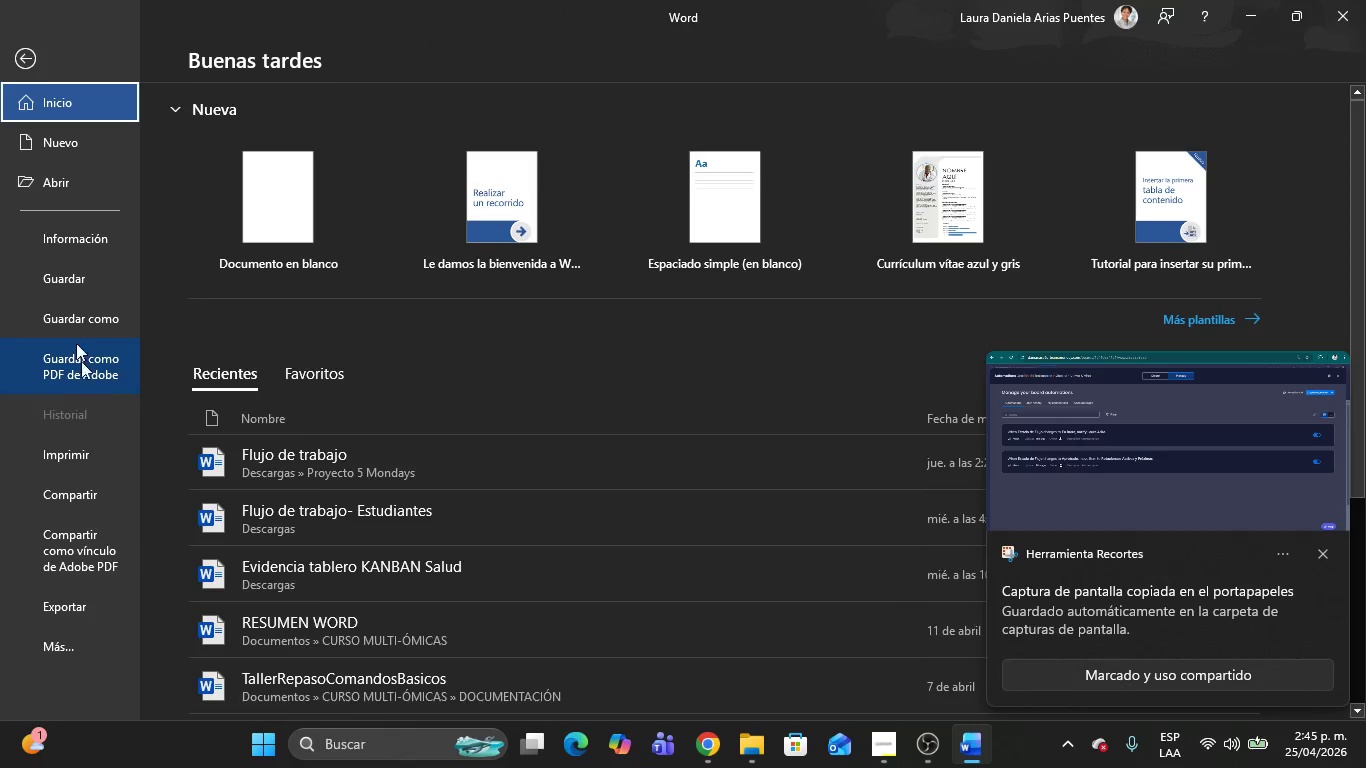 
left_click([65, 316])
 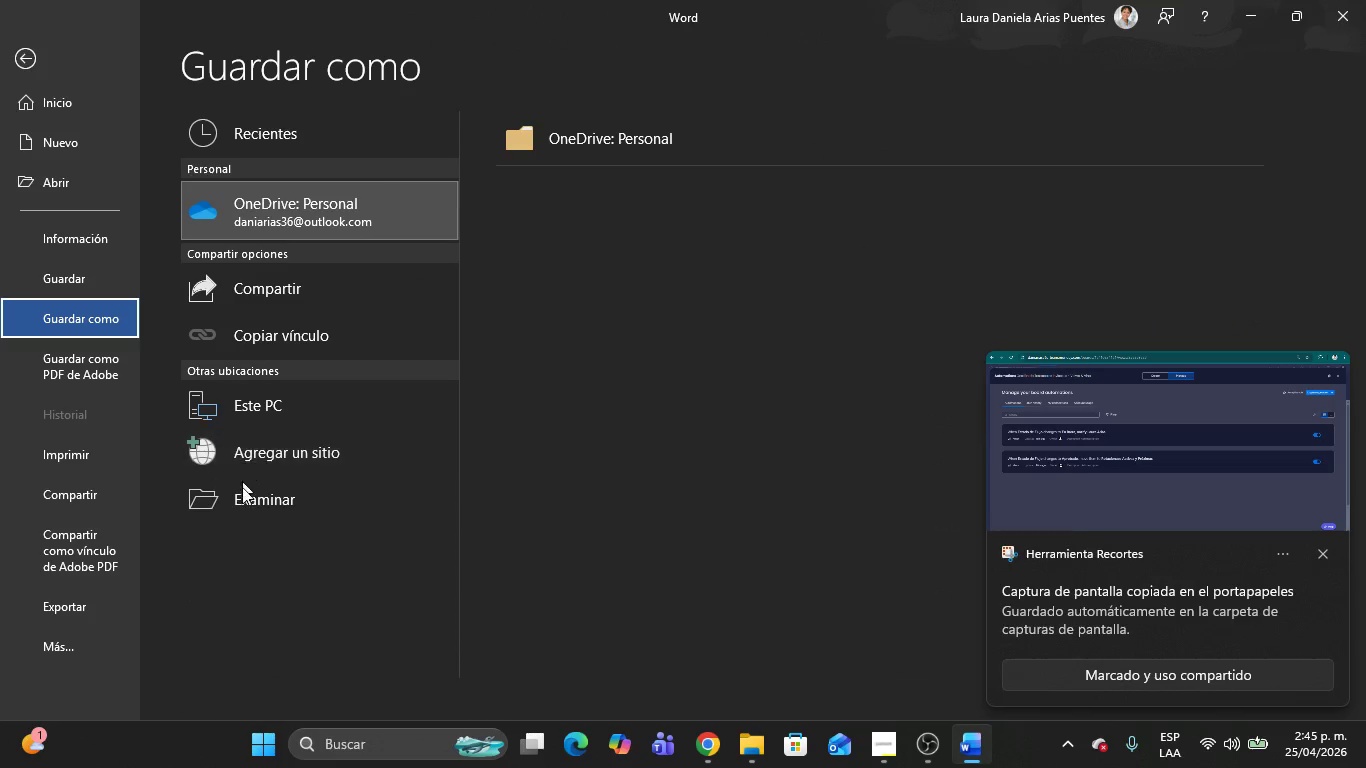 
left_click([241, 501])
 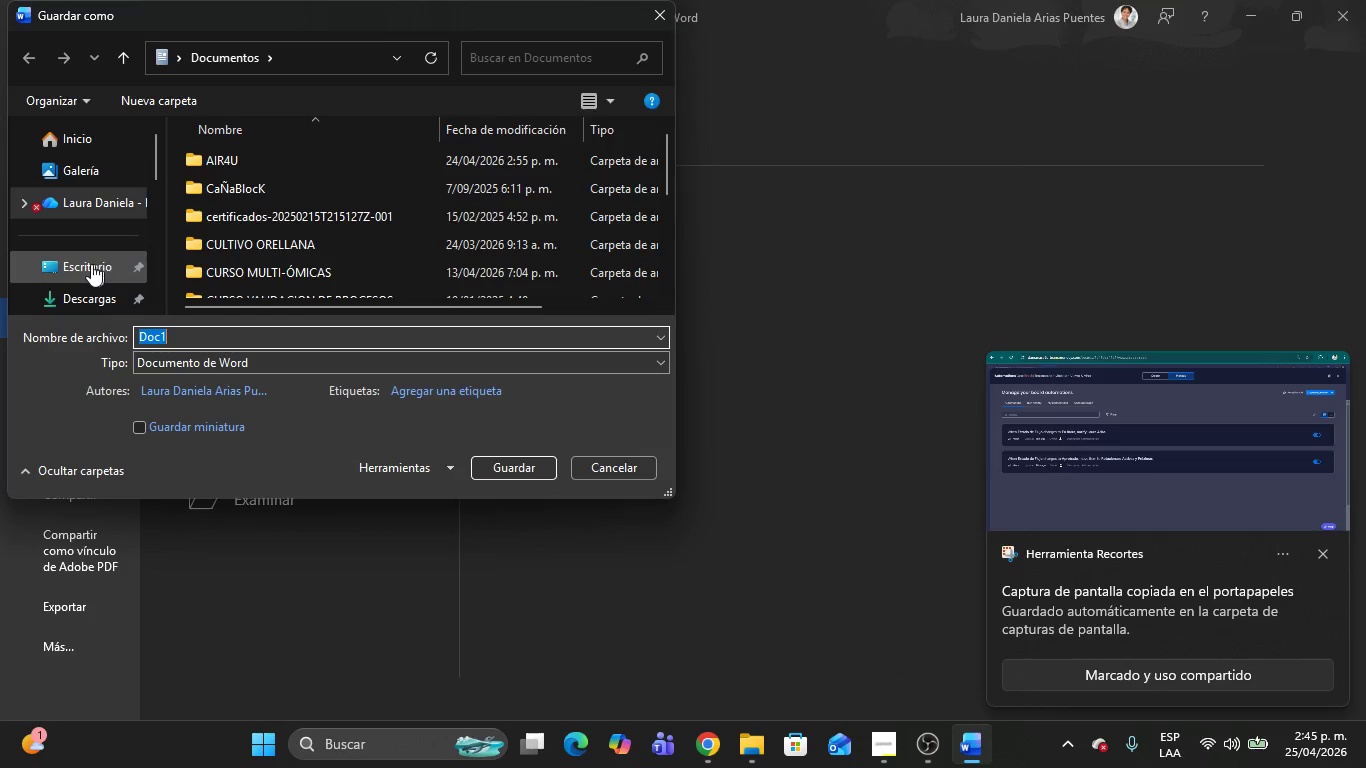 
left_click([61, 290])
 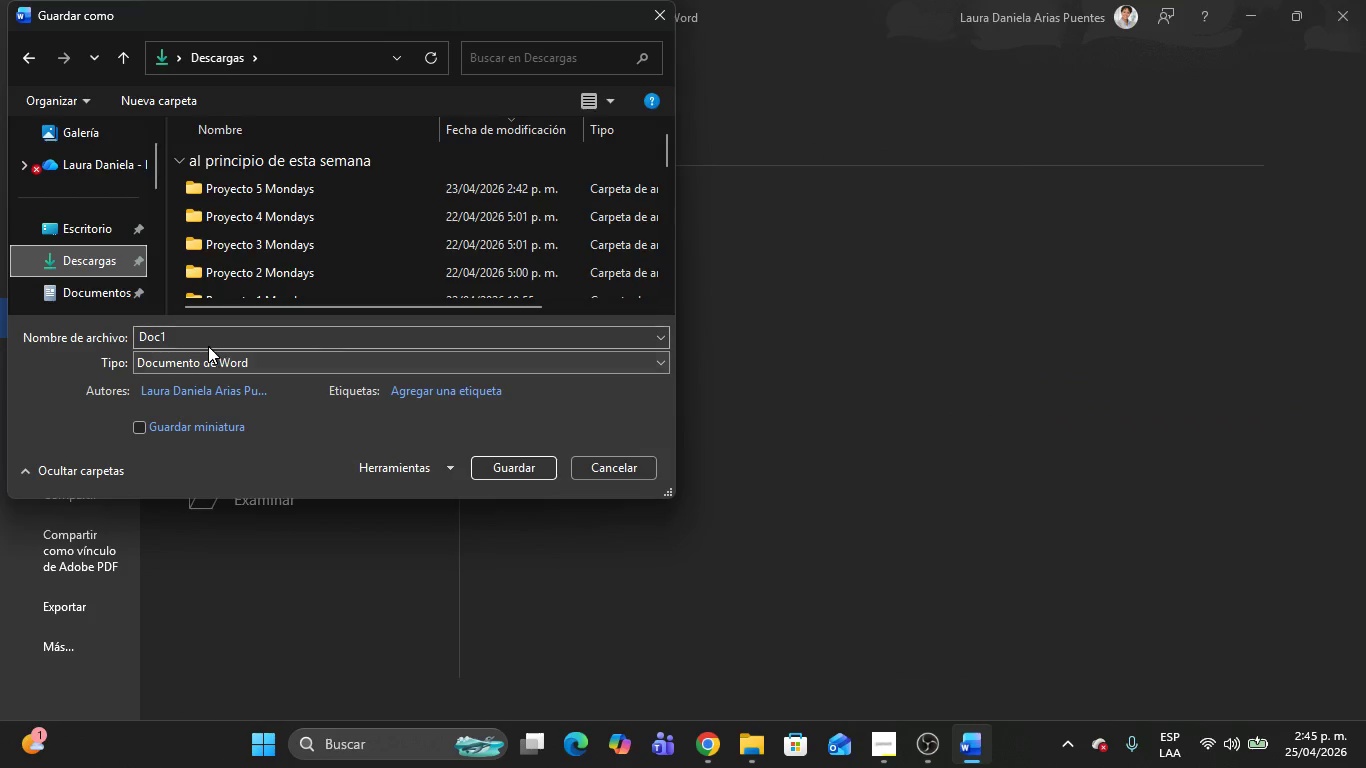 
left_click([201, 363])
 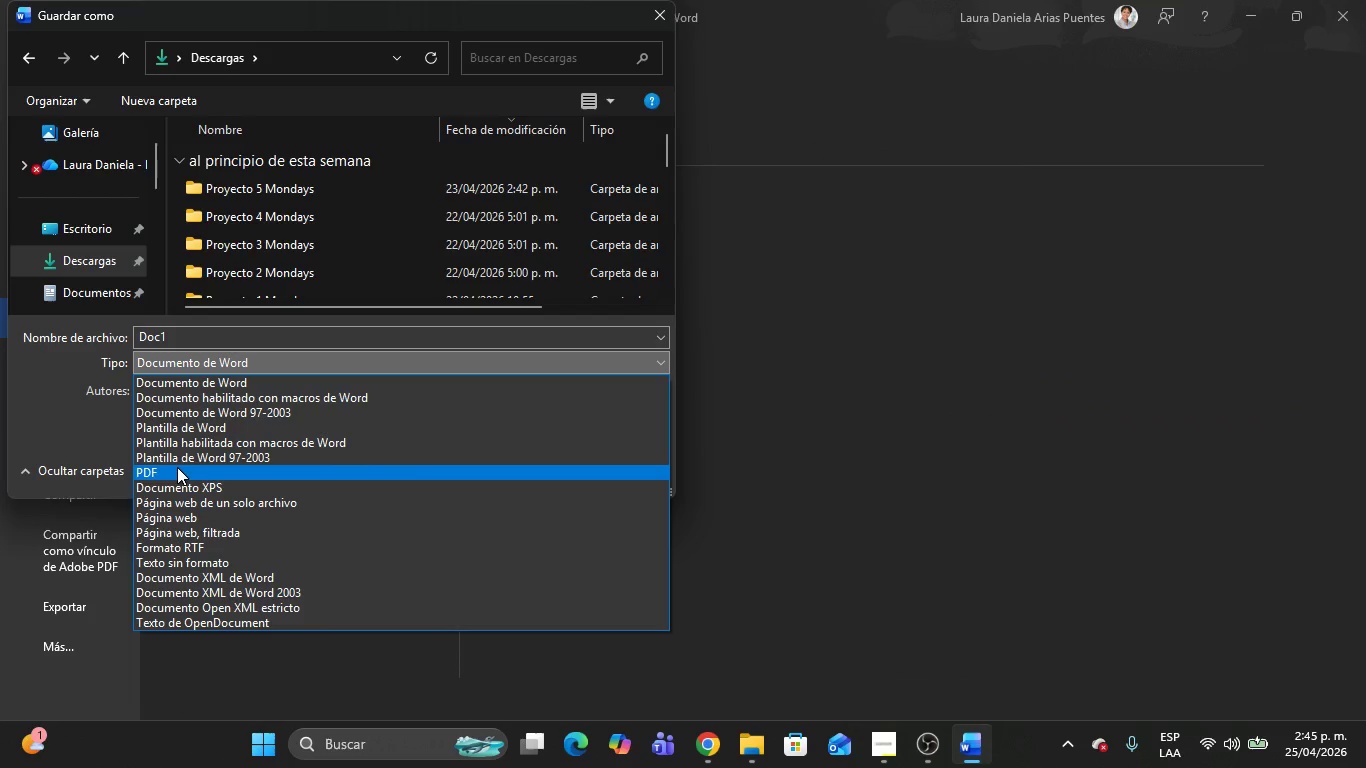 
left_click([179, 470])
 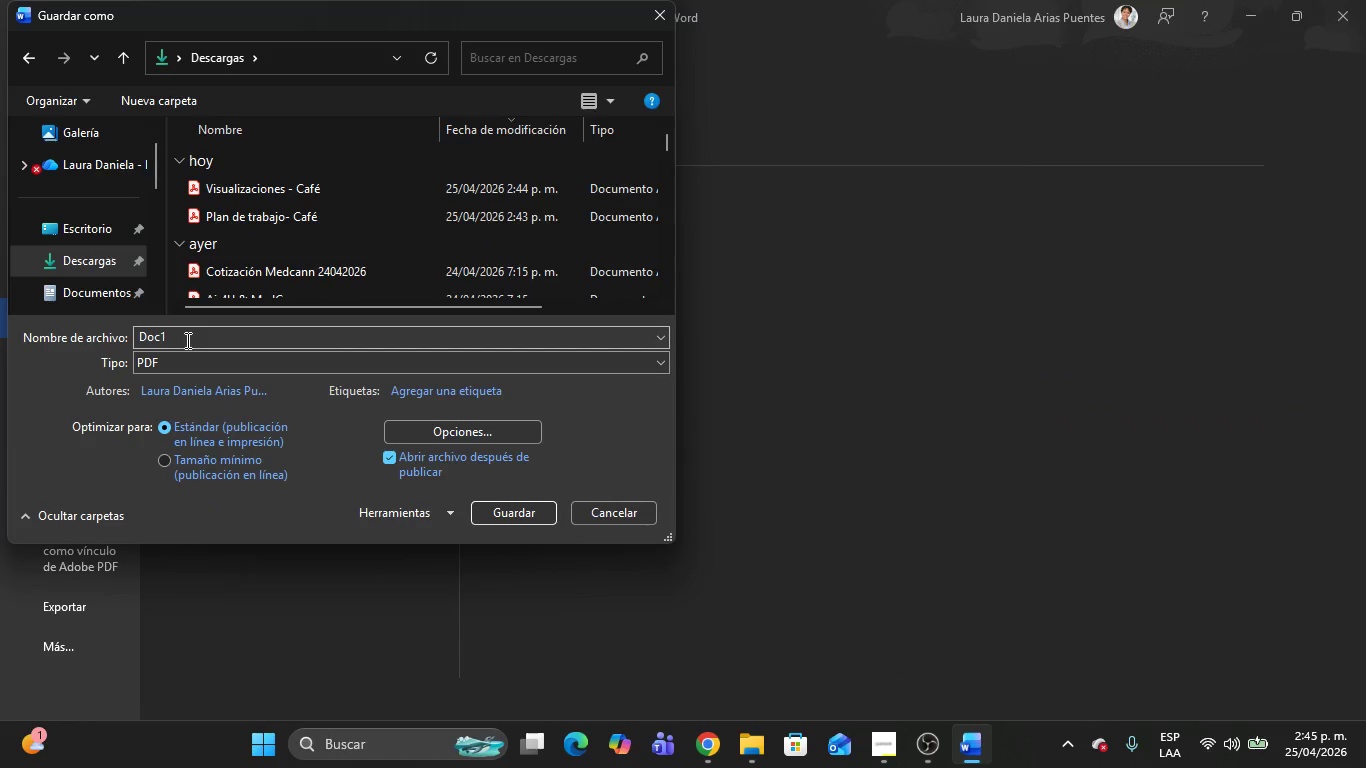 
left_click([186, 340])
 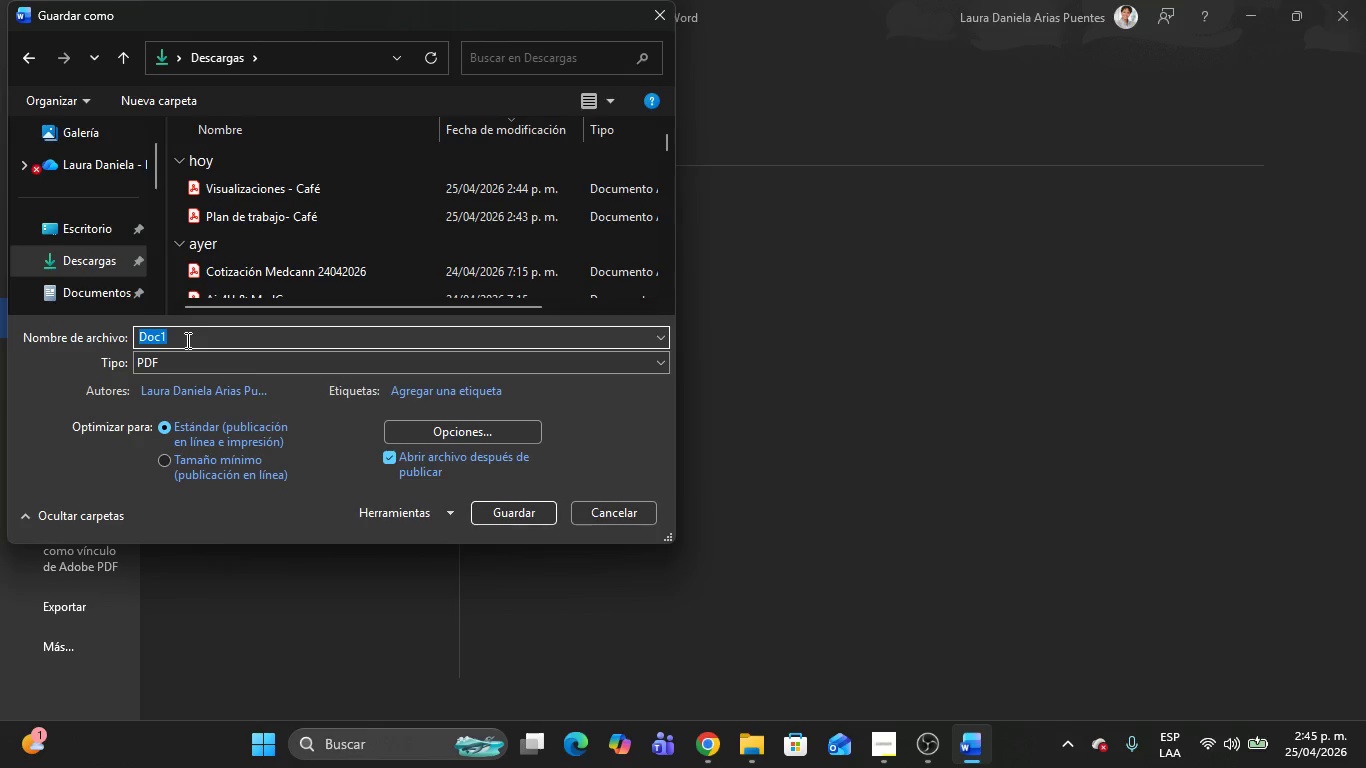 
key(Backspace)
type(Autoa)
key(Backspace)
type(matizaciones - Caf;e)
 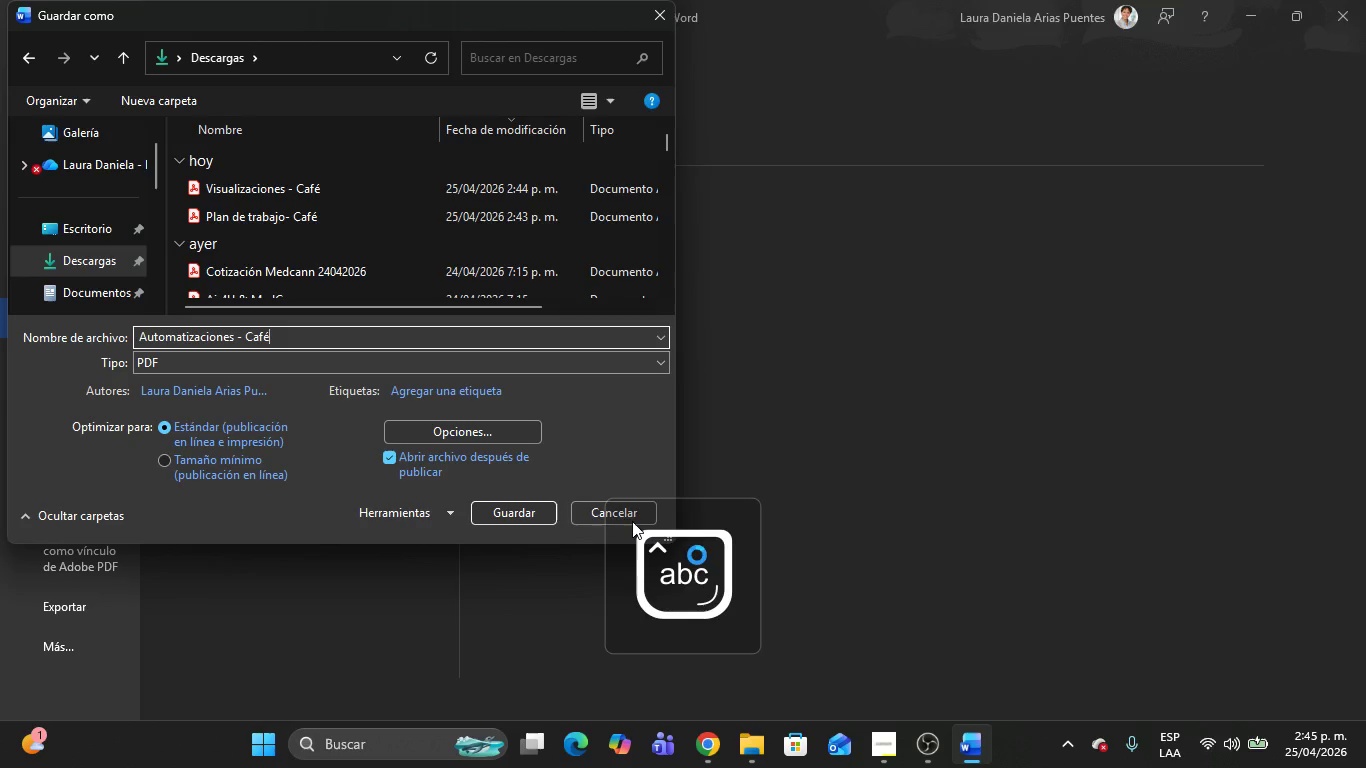 
left_click([526, 515])
 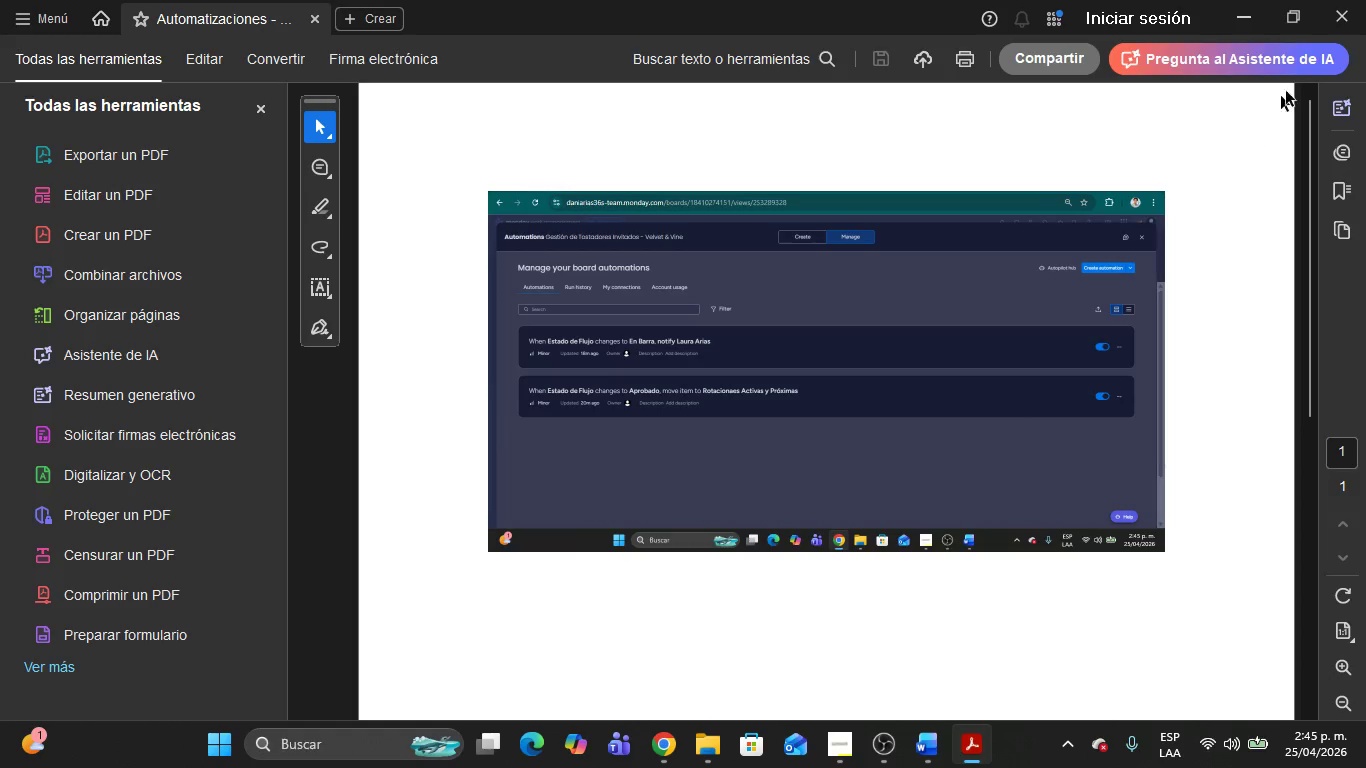 
left_click([1365, 4])
 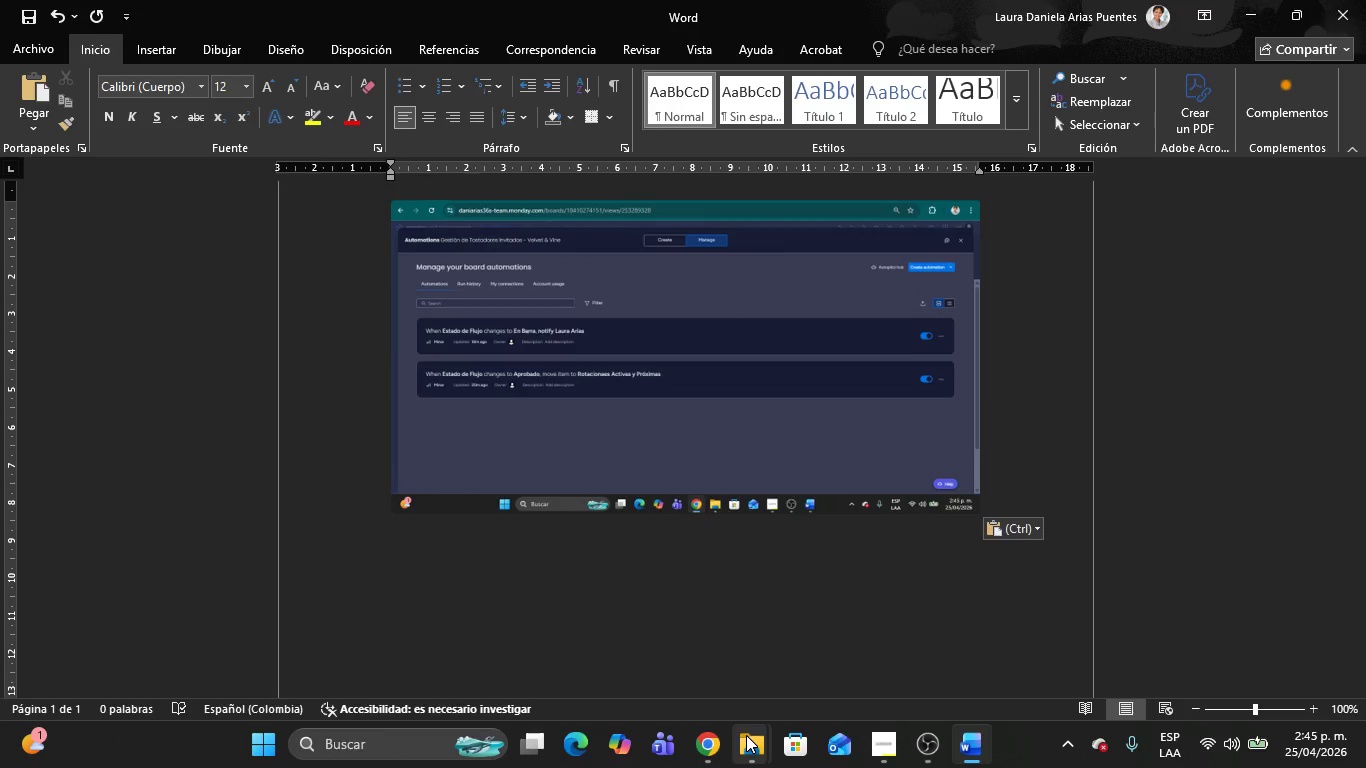 
left_click([711, 739])
 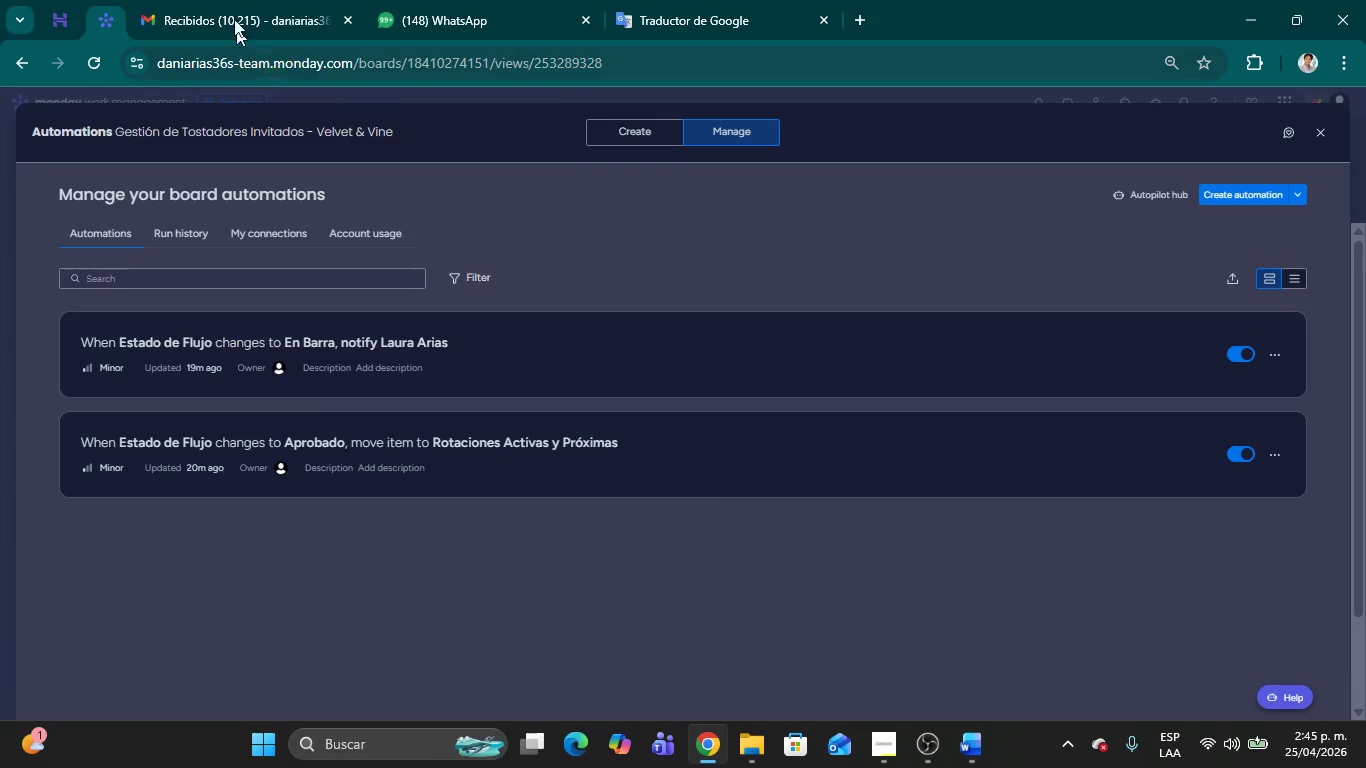 
left_click([231, 4])
 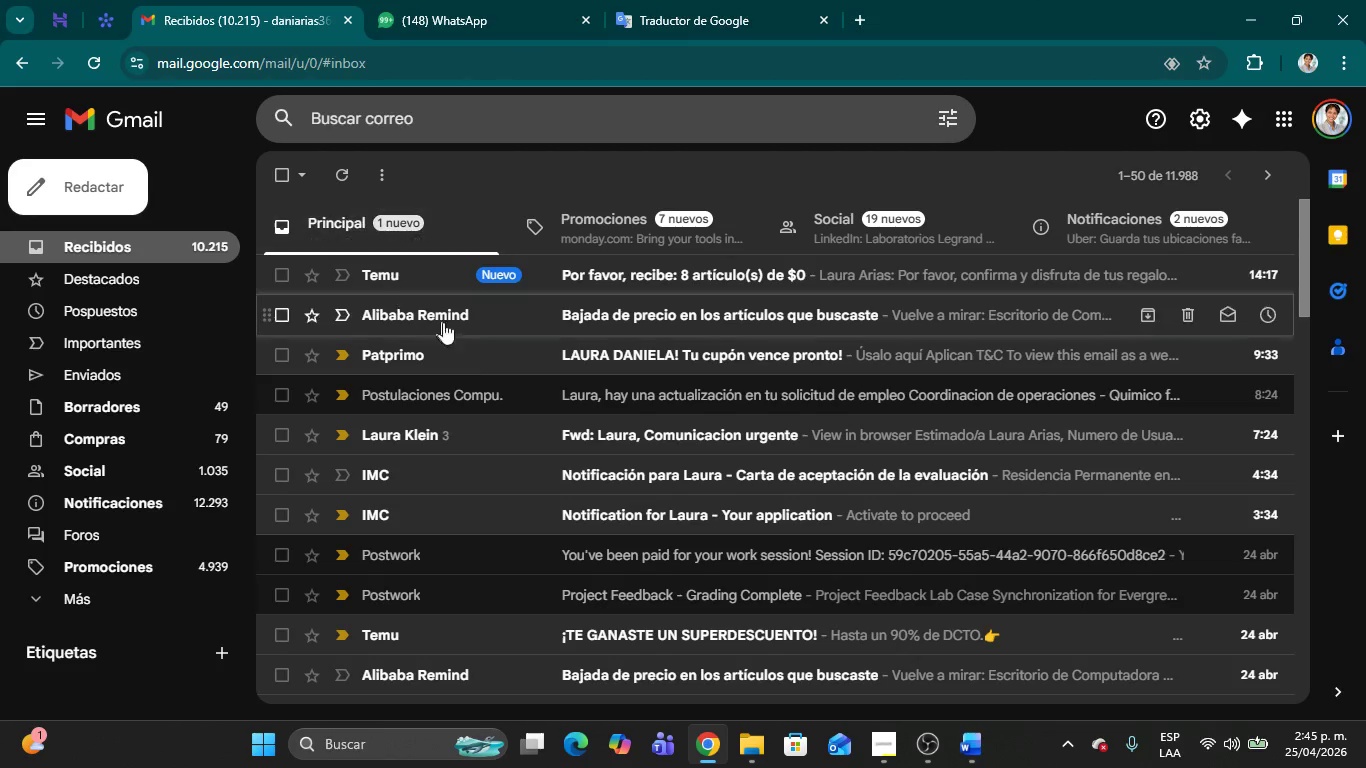 
scroll: coordinate [433, 395], scroll_direction: up, amount: 14.0
 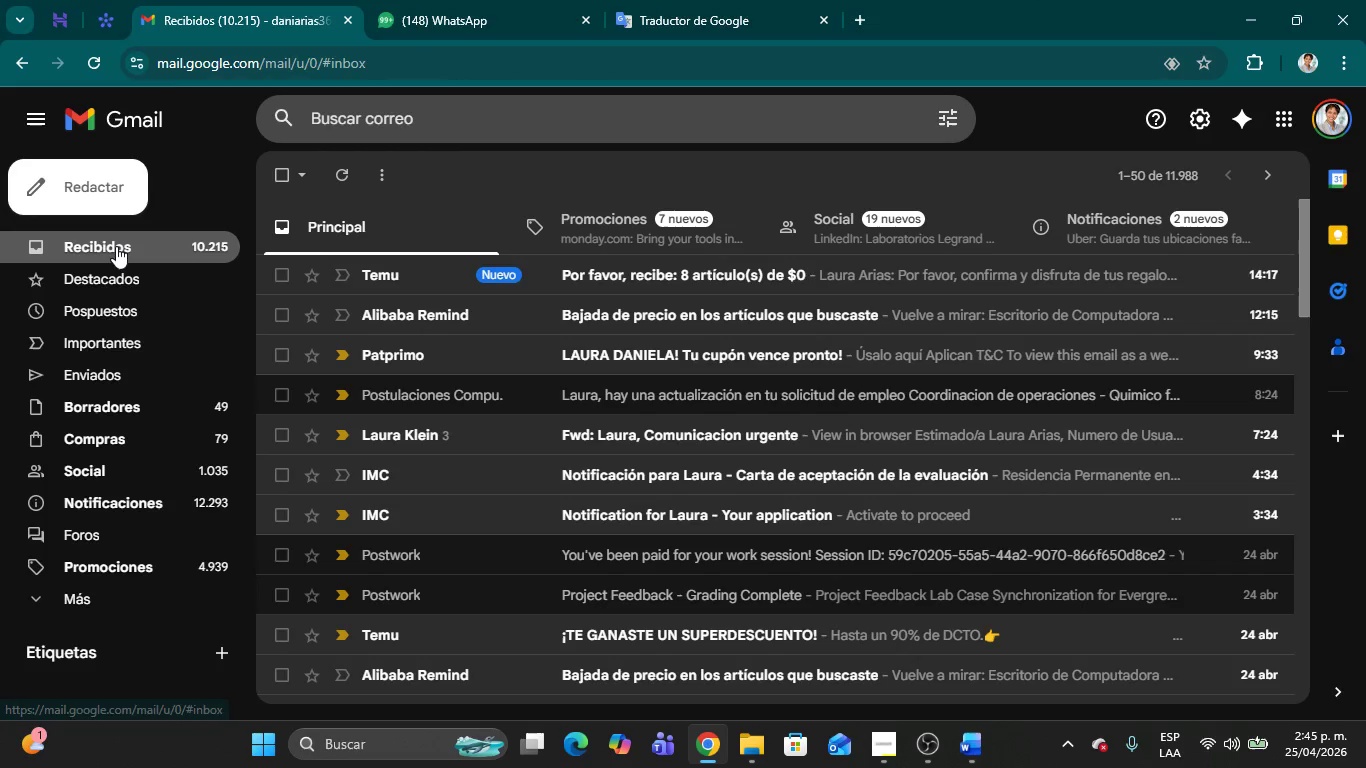 
double_click([116, 246])
 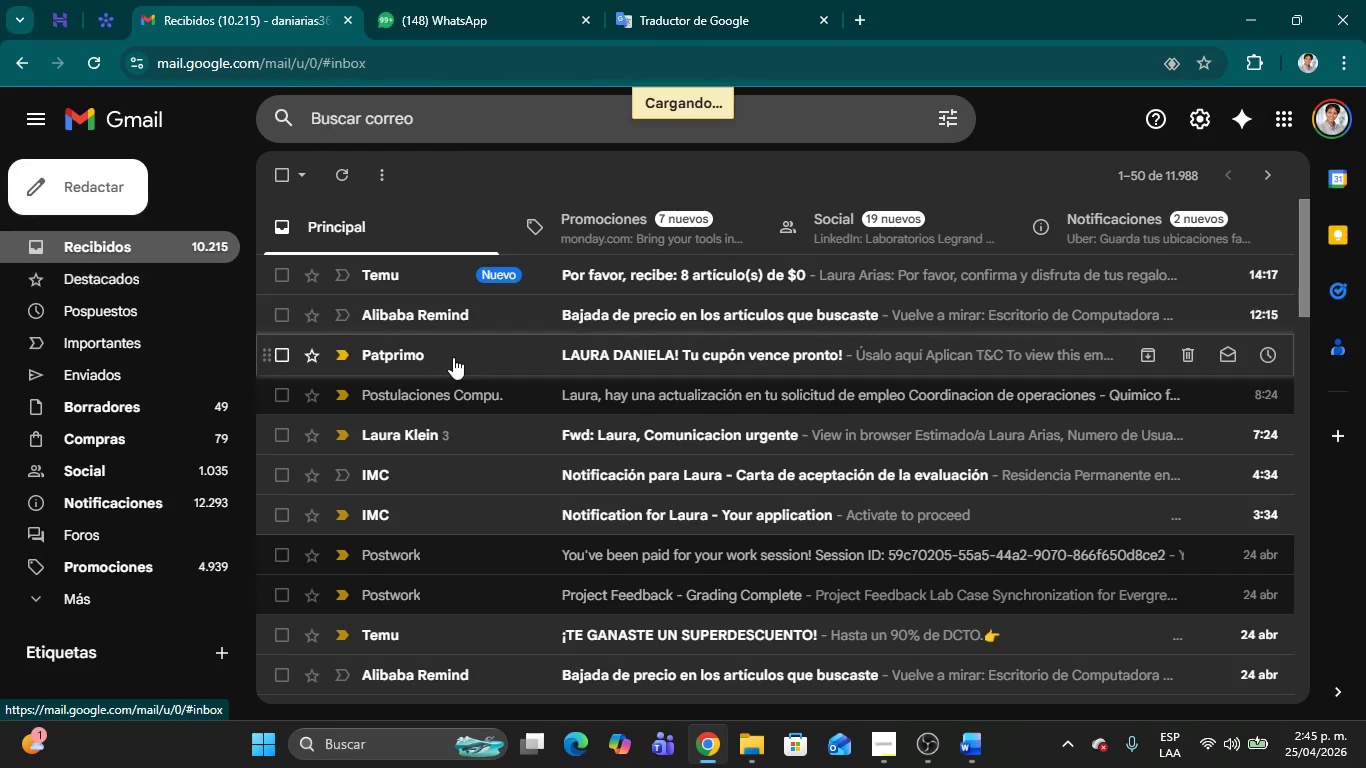 
scroll: coordinate [453, 354], scroll_direction: up, amount: 8.0
 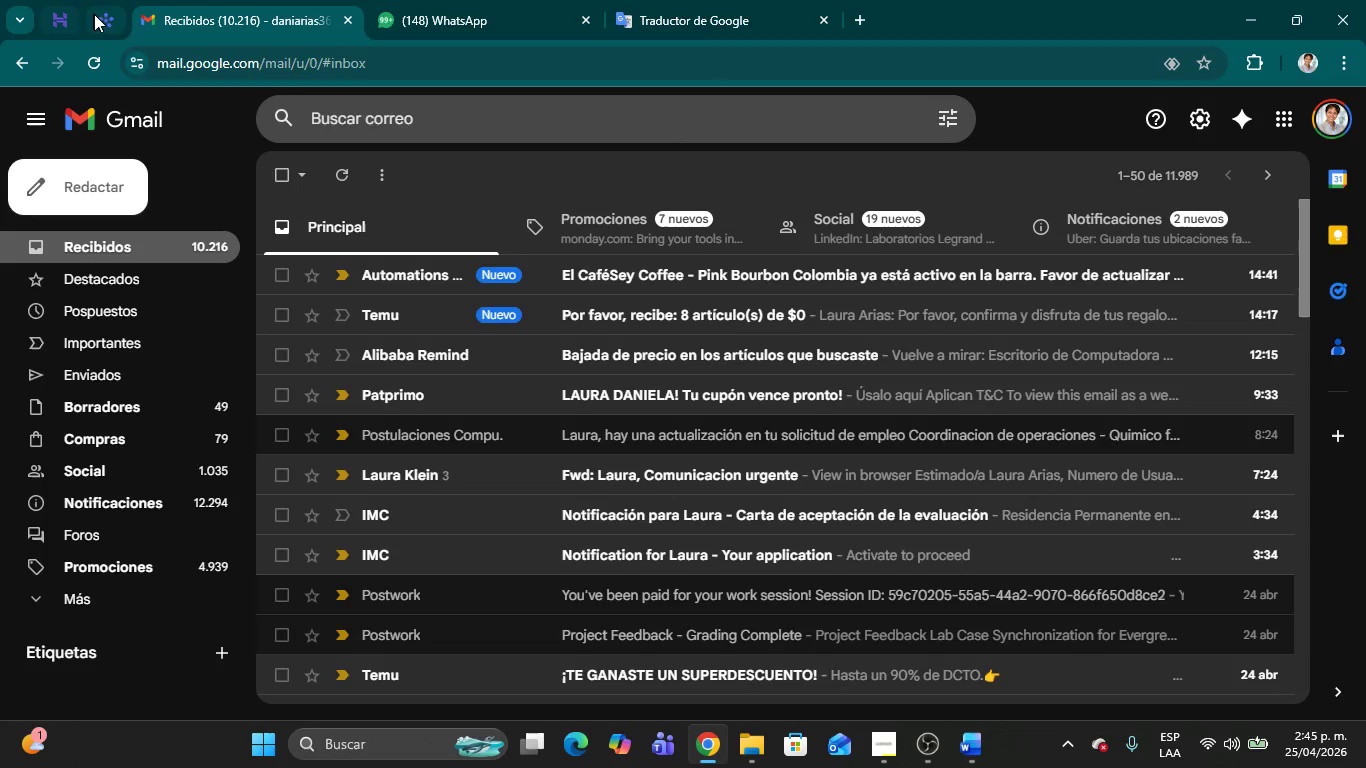 
left_click([111, 19])
 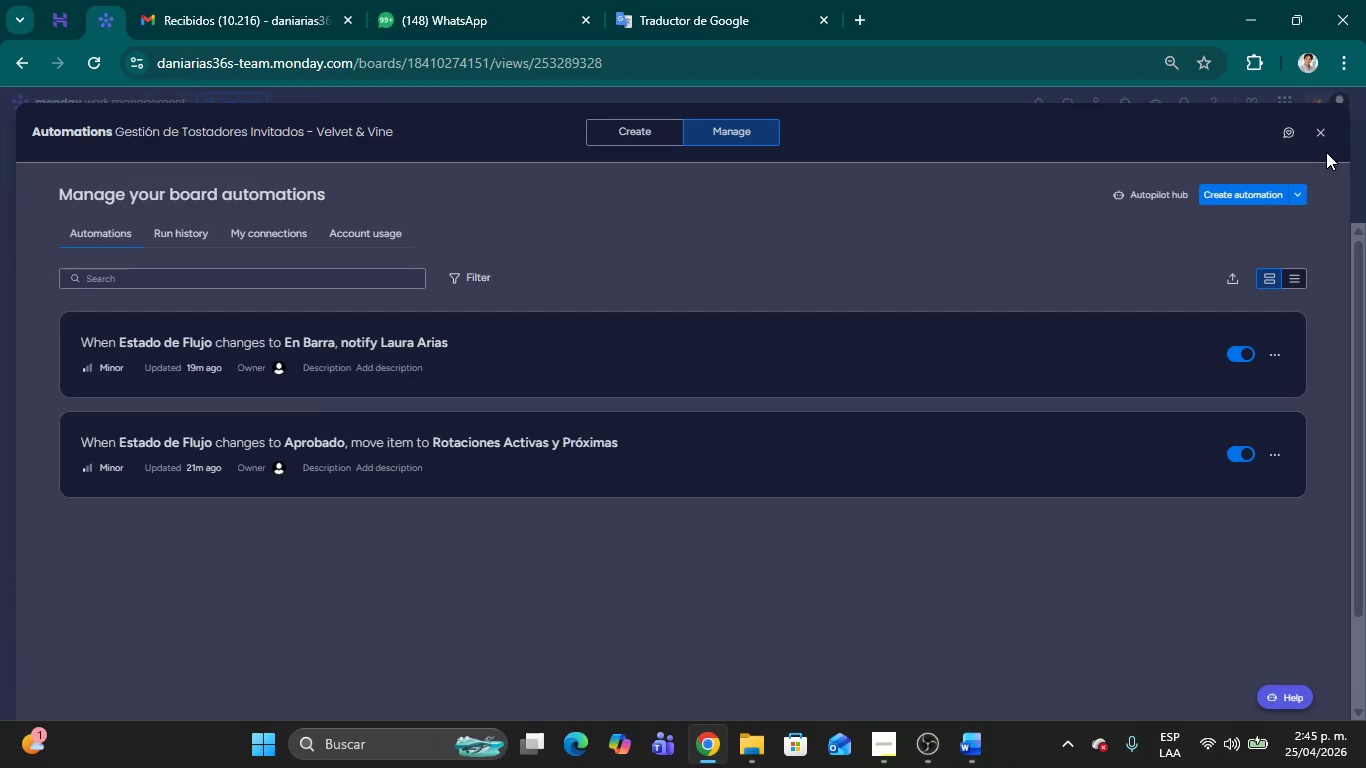 
left_click([1329, 139])
 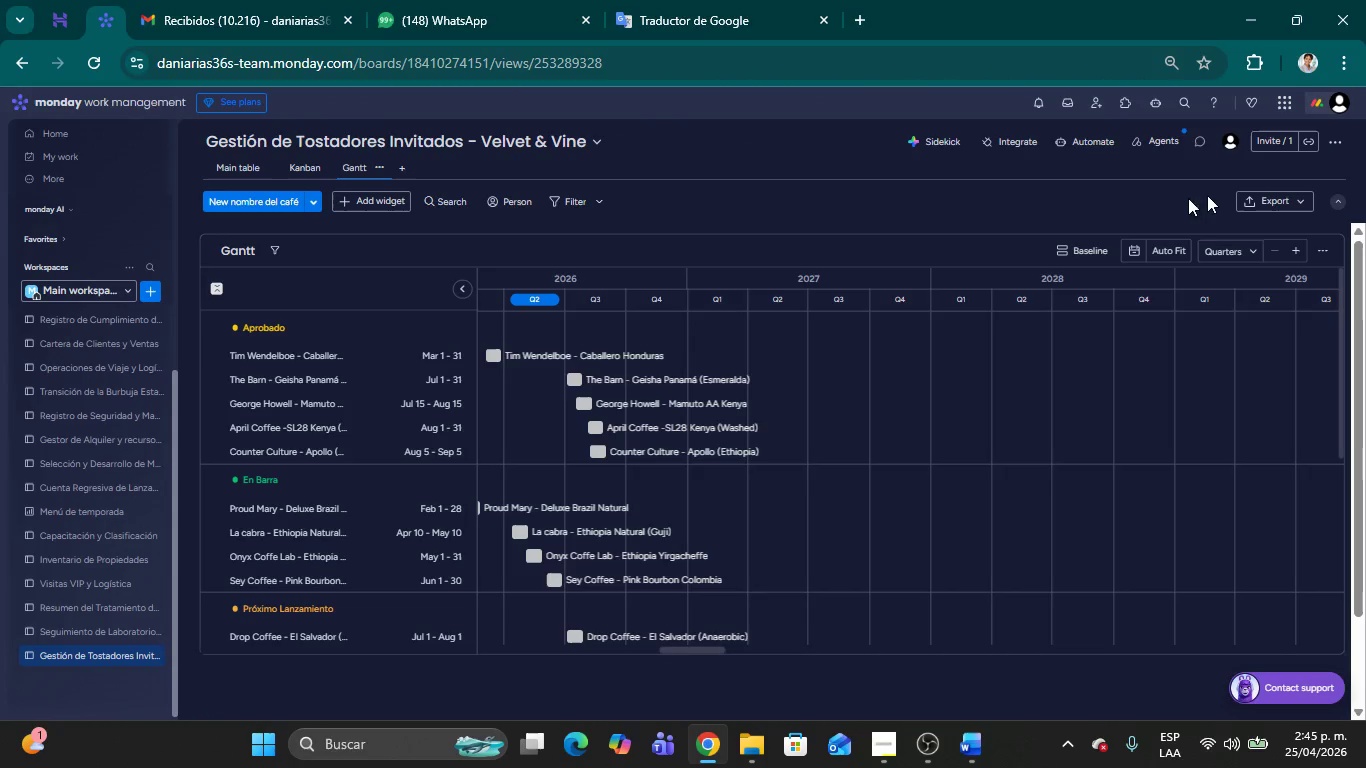 
wait(7.69)
 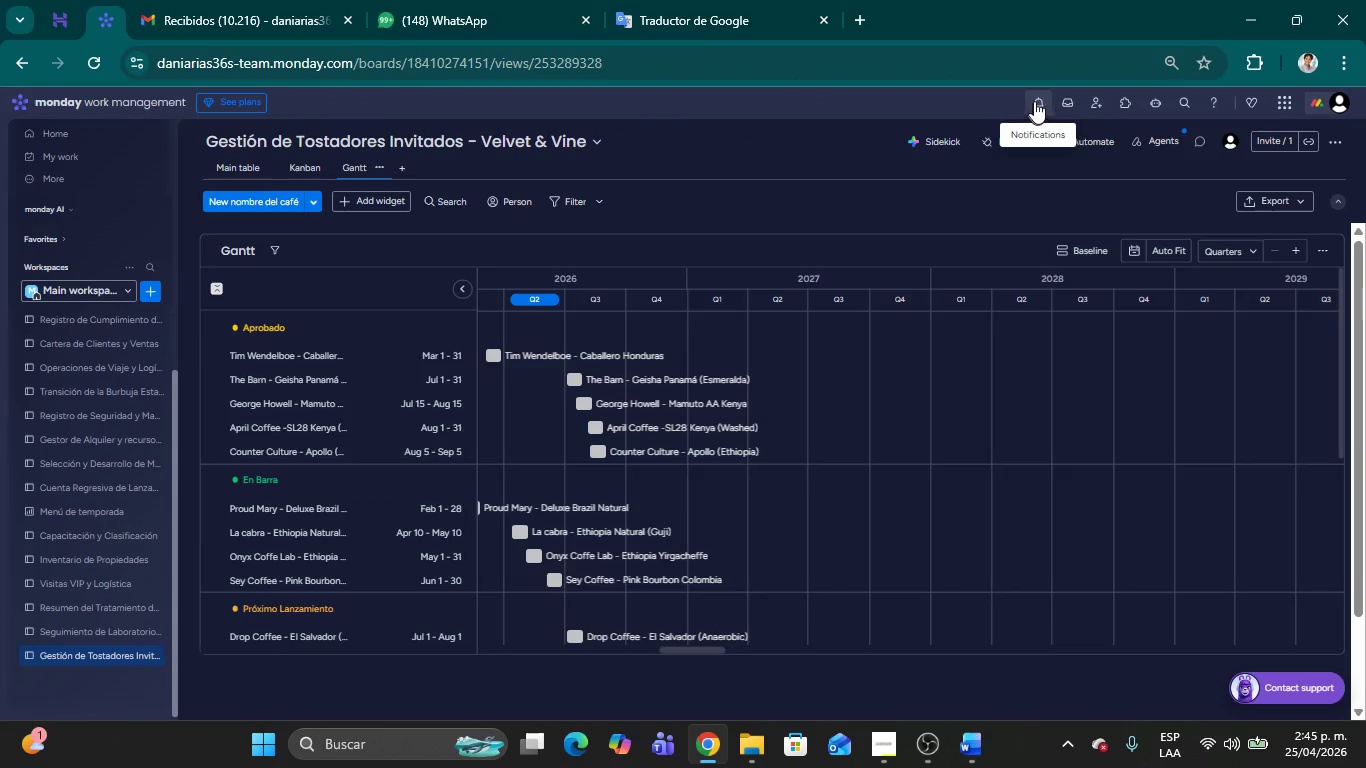 
left_click([237, 167])
 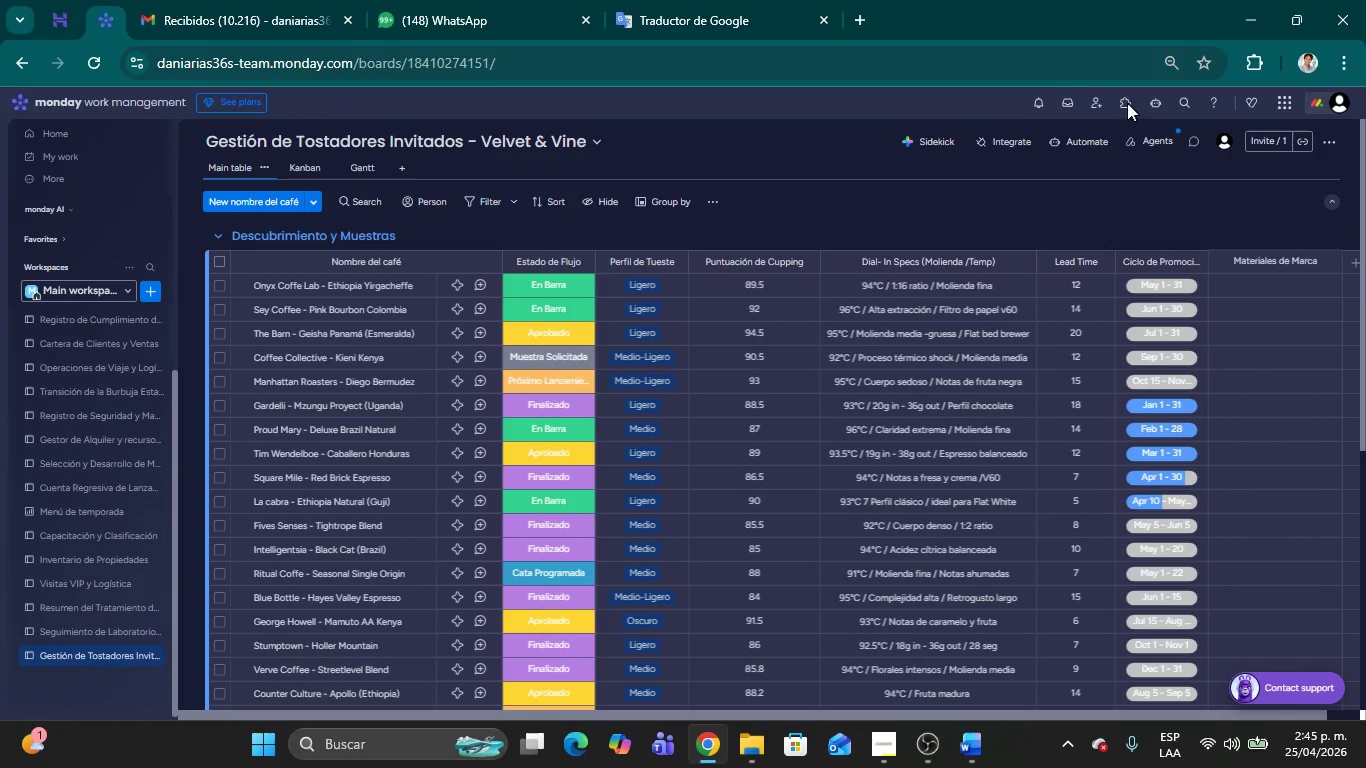 
left_click([1031, 96])
 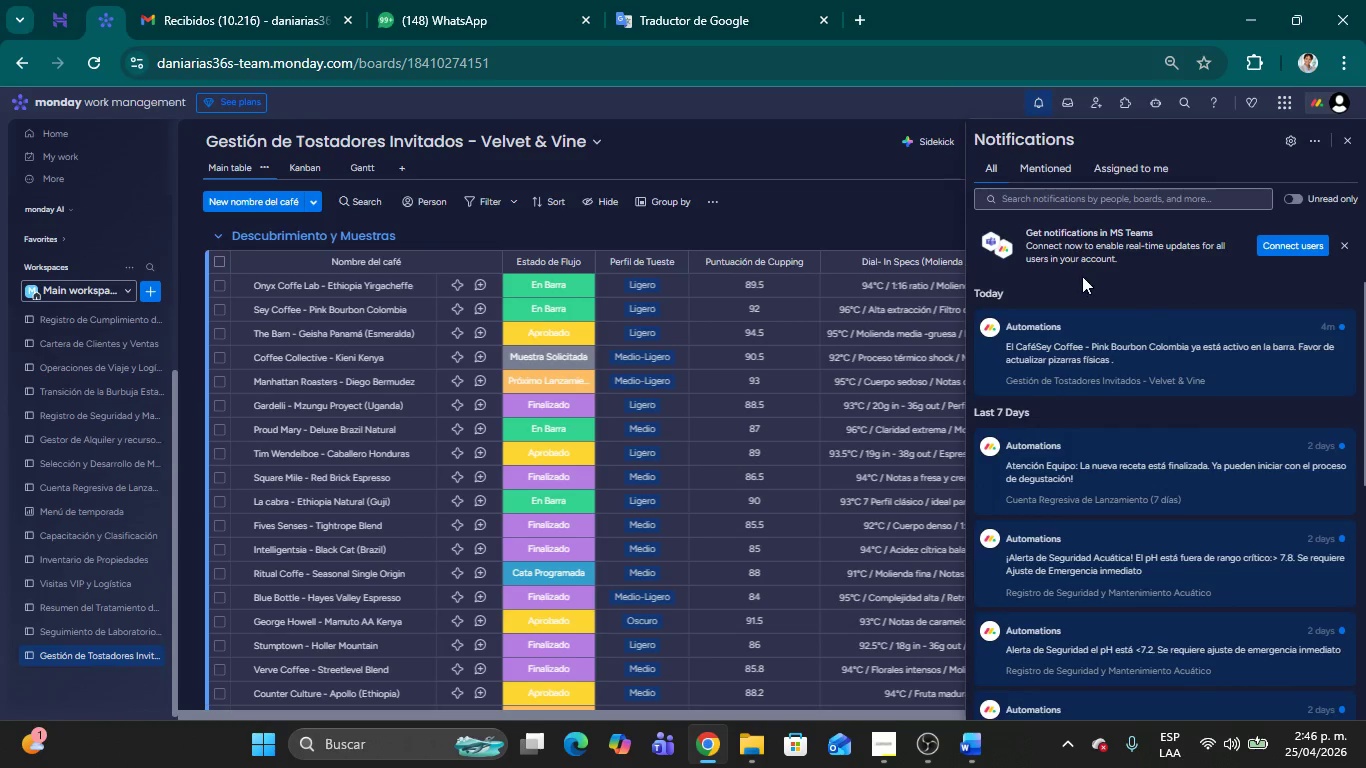 
scroll: coordinate [1082, 284], scroll_direction: up, amount: 2.0
 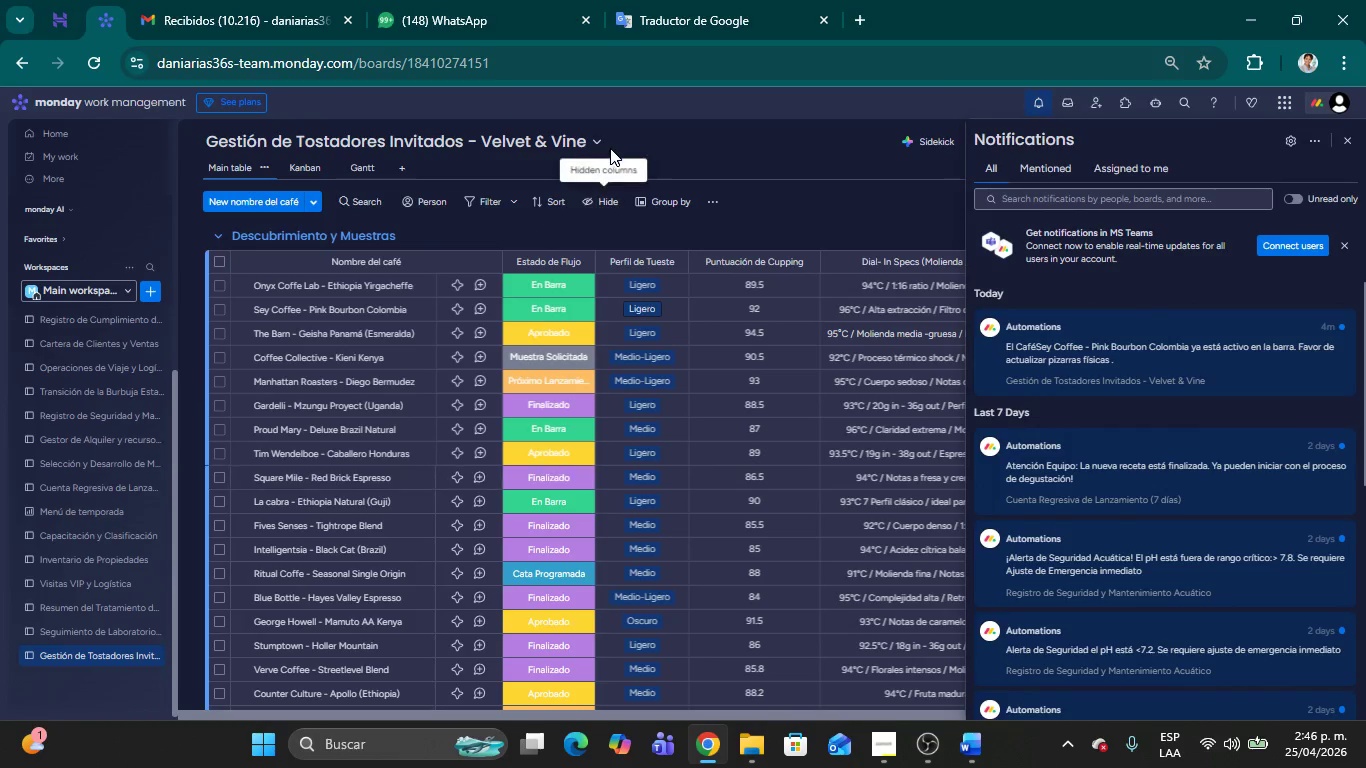 
key(Meta+Shift+MetaLeft)
 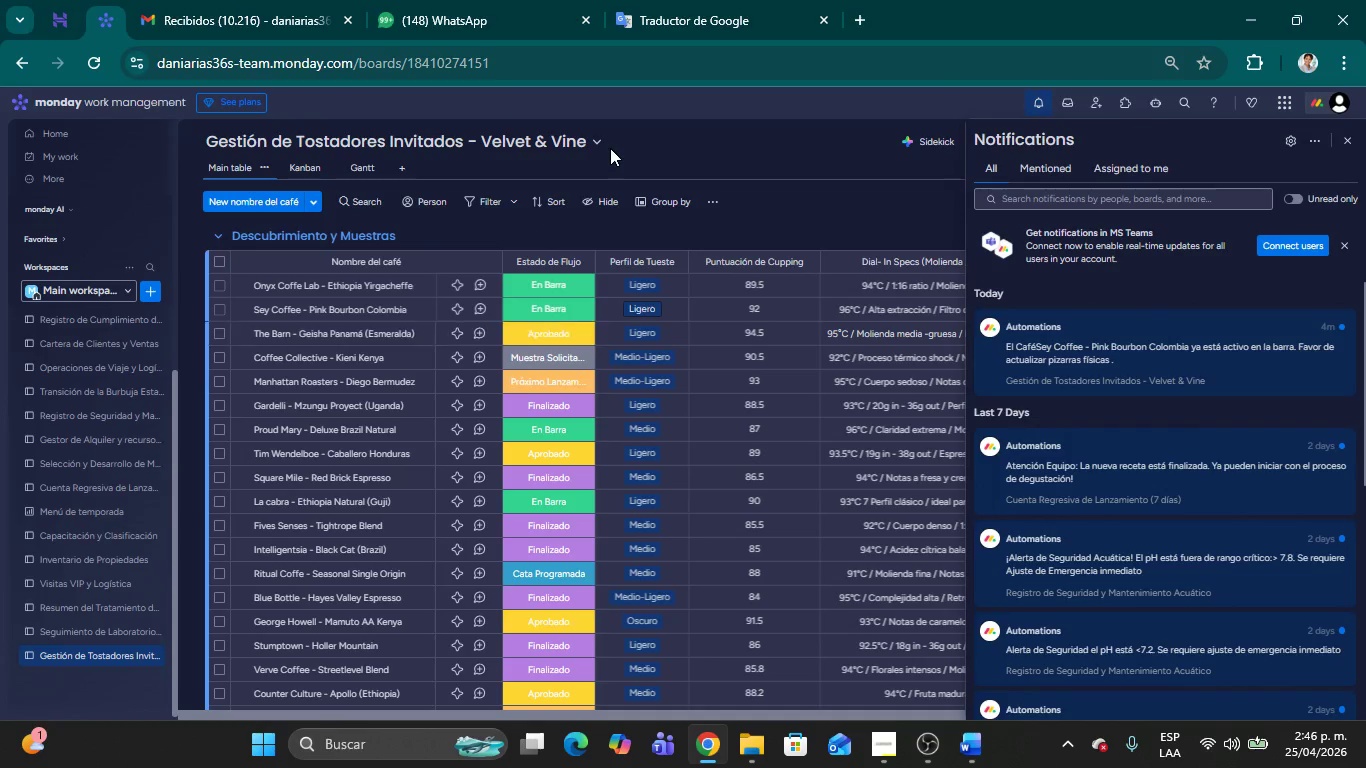 
key(Meta+Shift+S)
 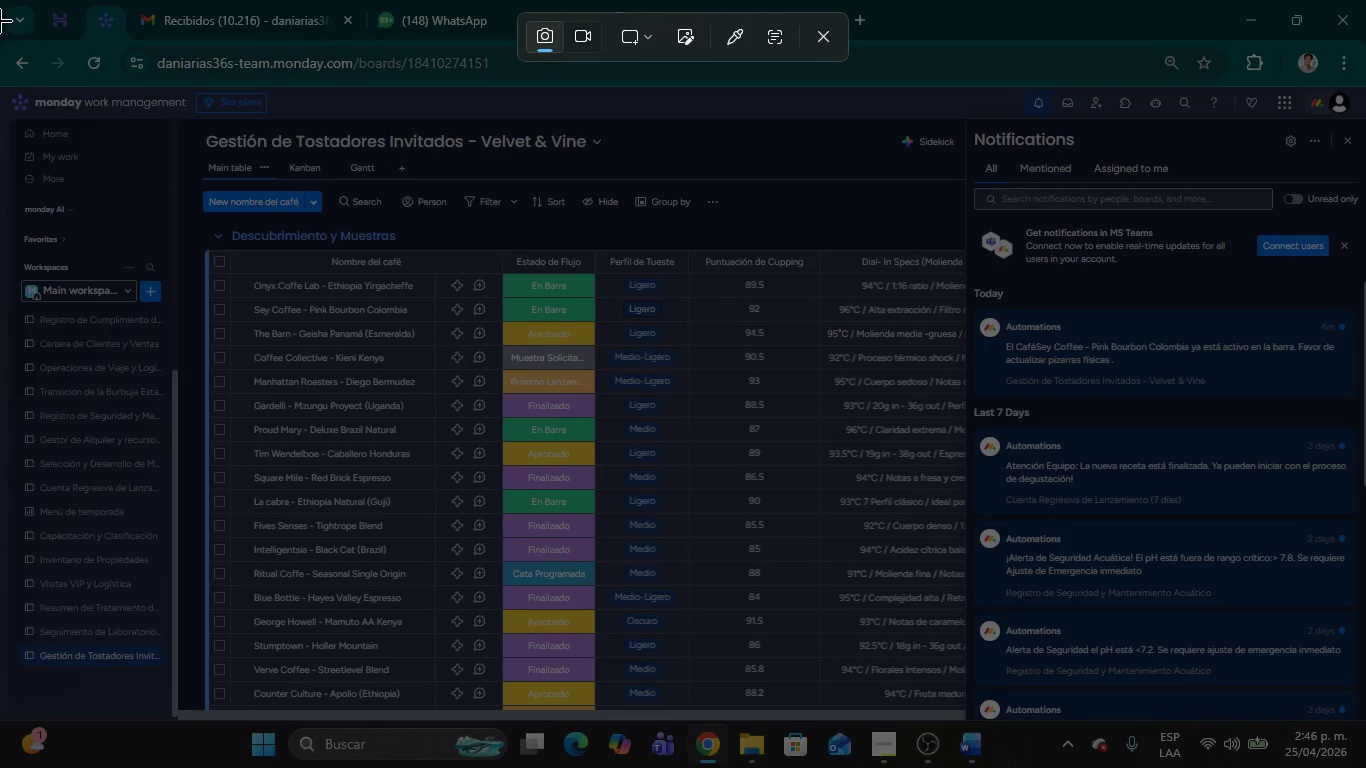 
left_click_drag(start_coordinate=[0, 34], to_coordinate=[1365, 767])
 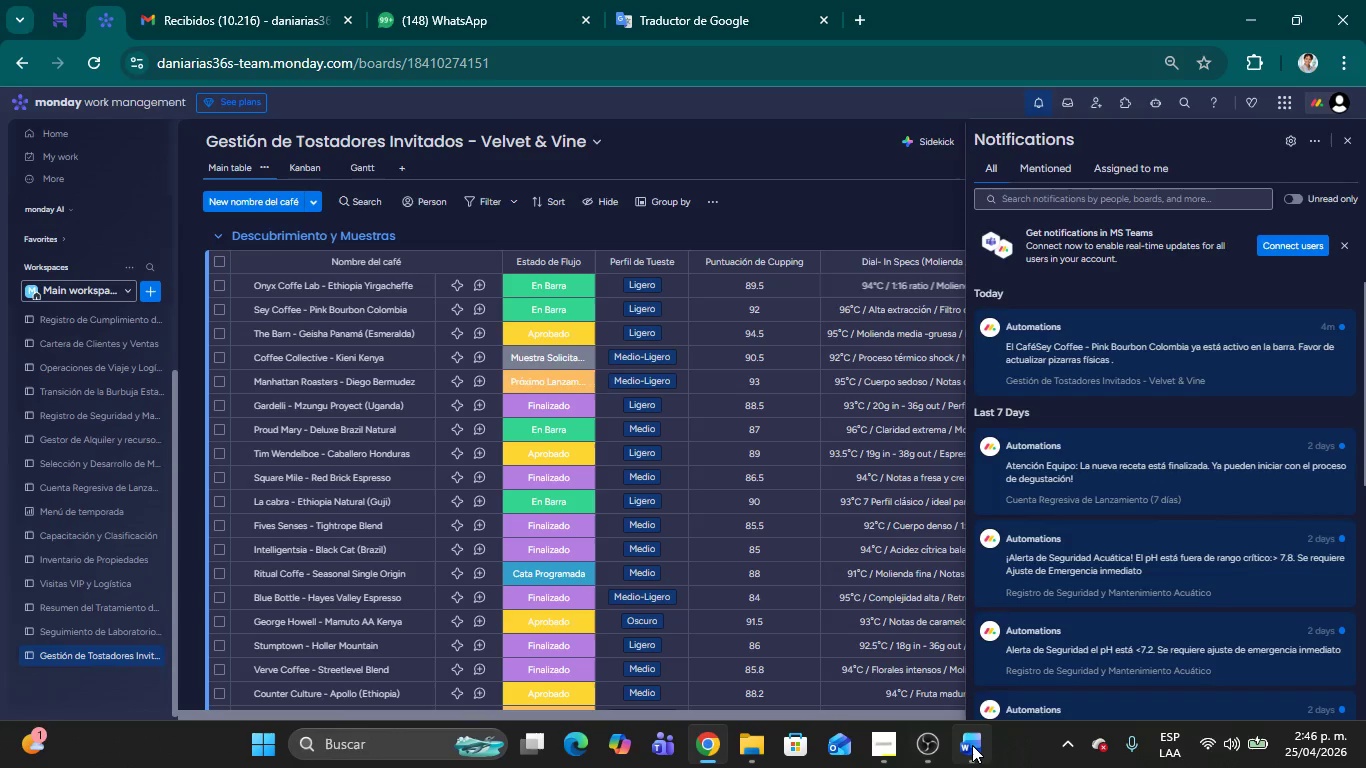 
left_click([972, 745])
 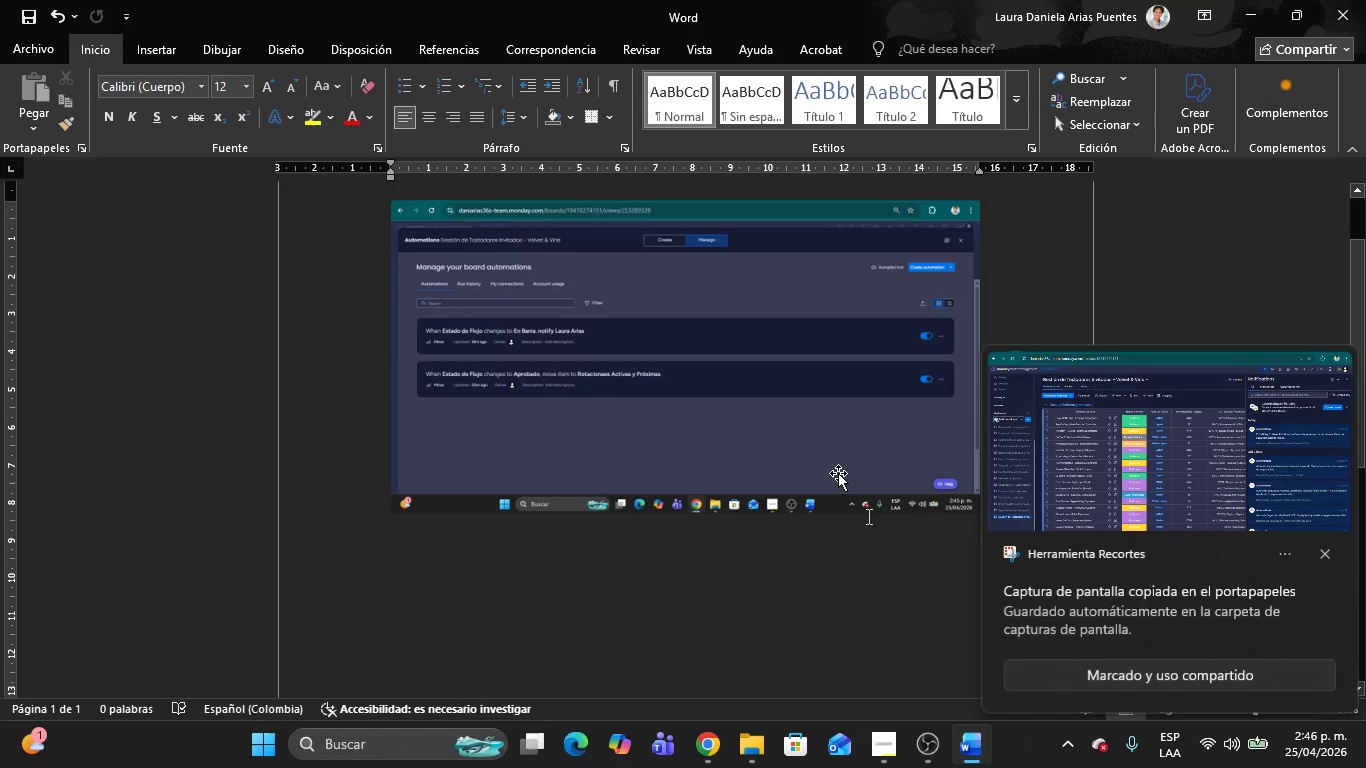 
left_click([736, 348])
 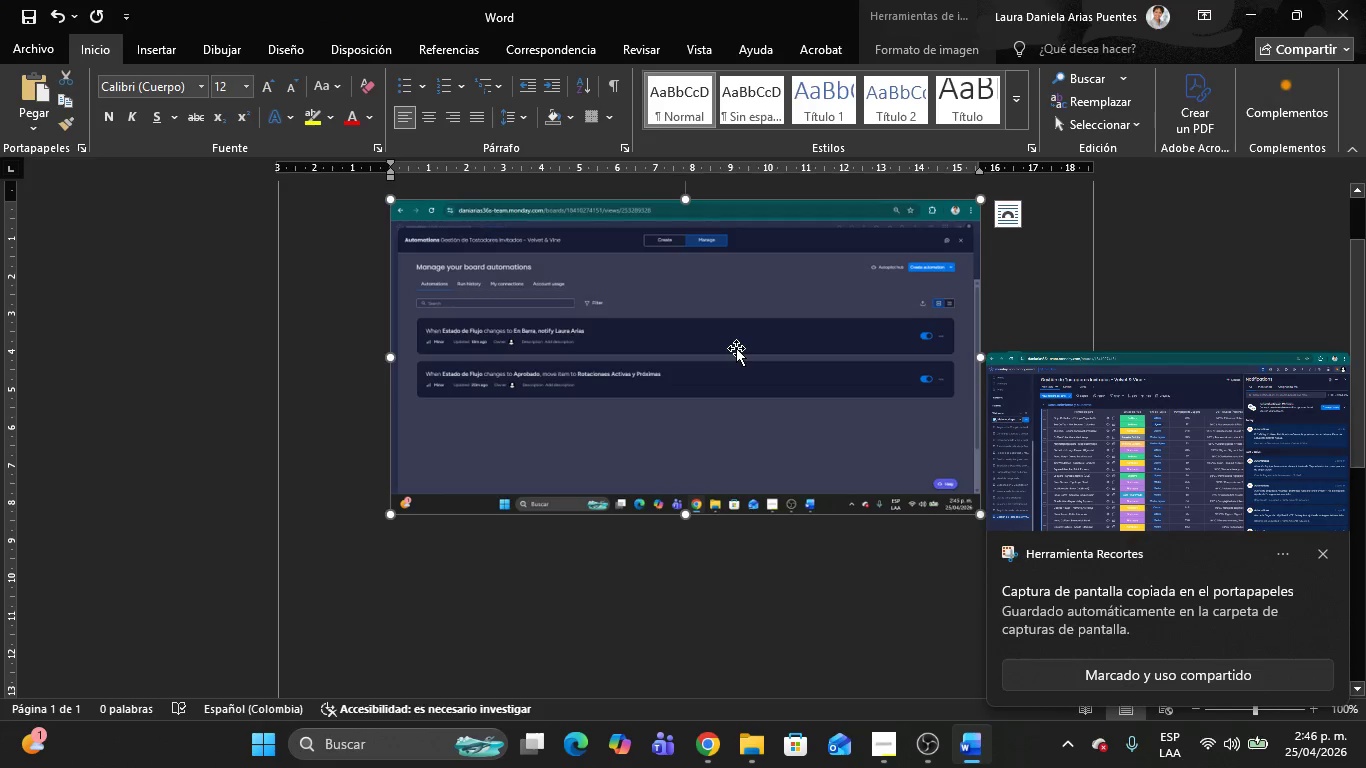 
key(Delete)
 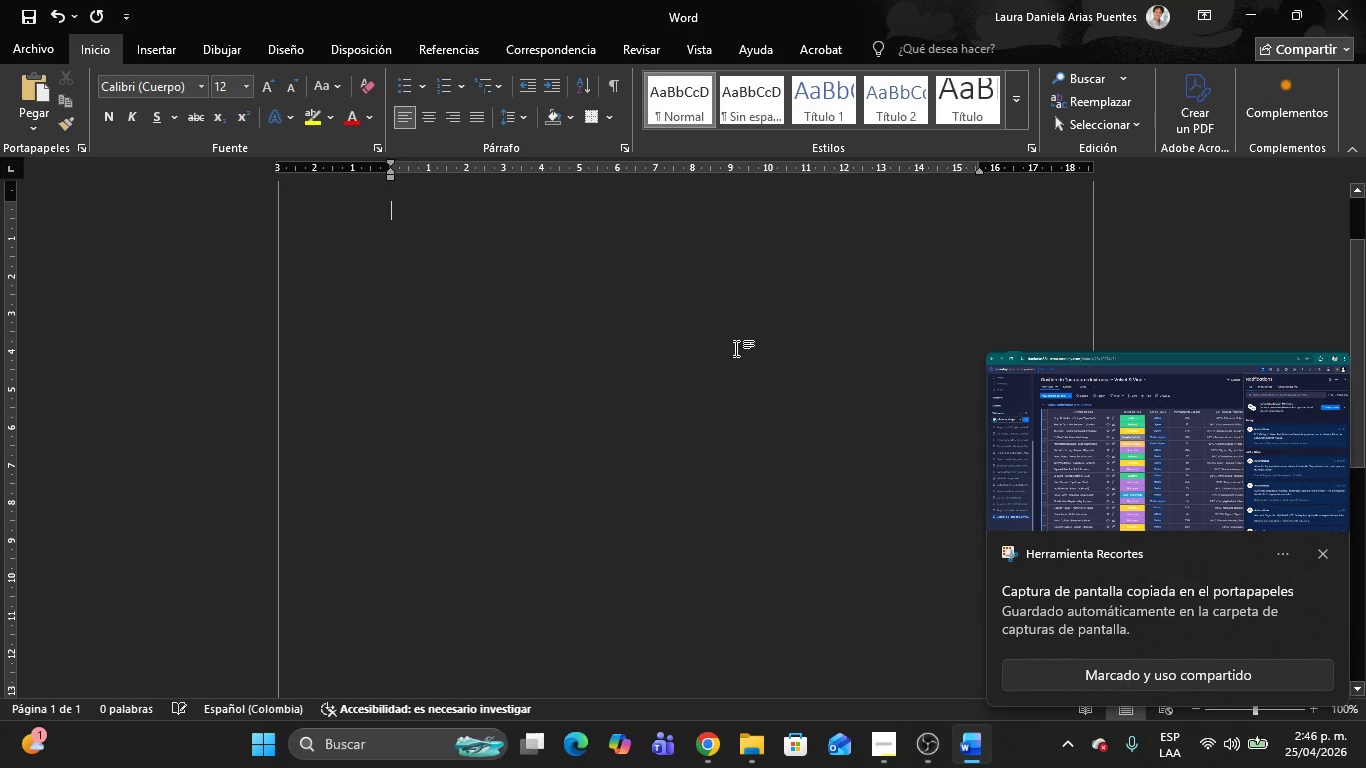 
key(Control+V)
 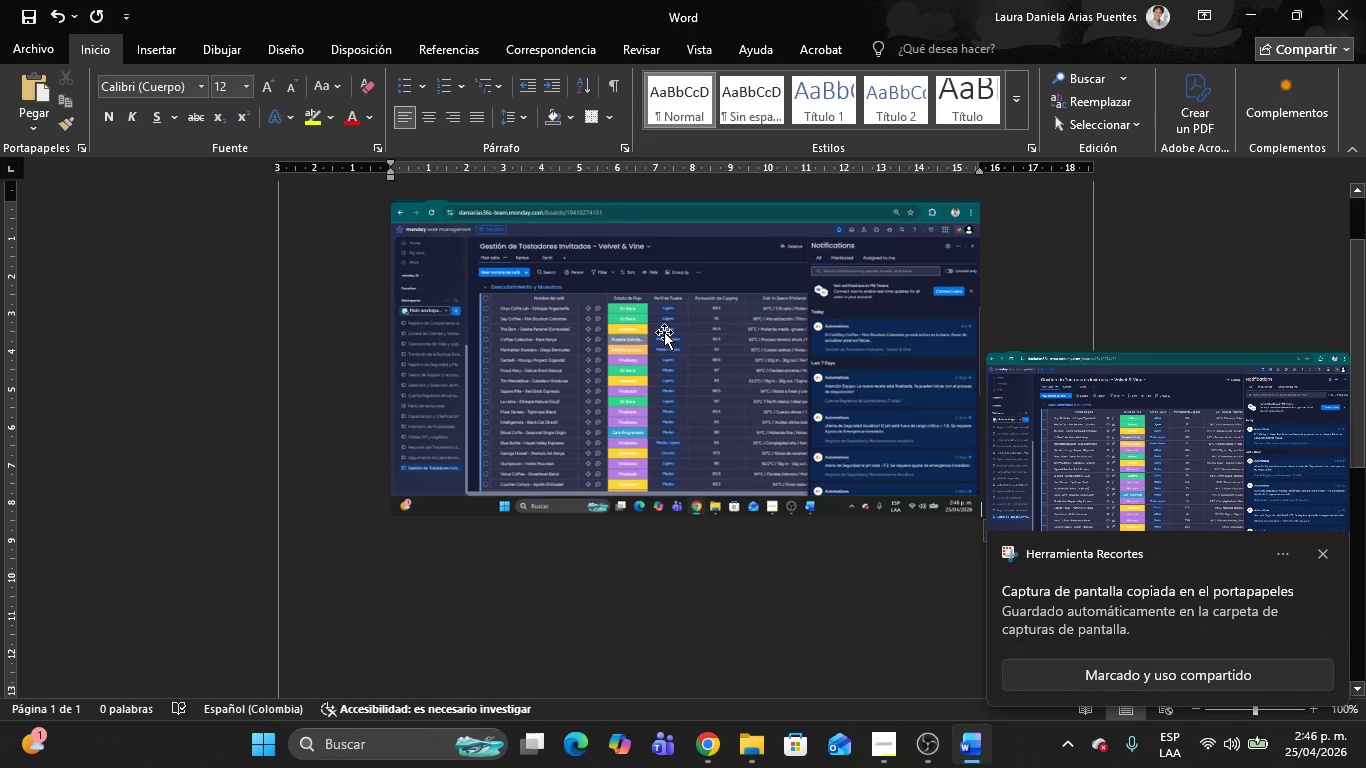 
double_click([664, 332])
 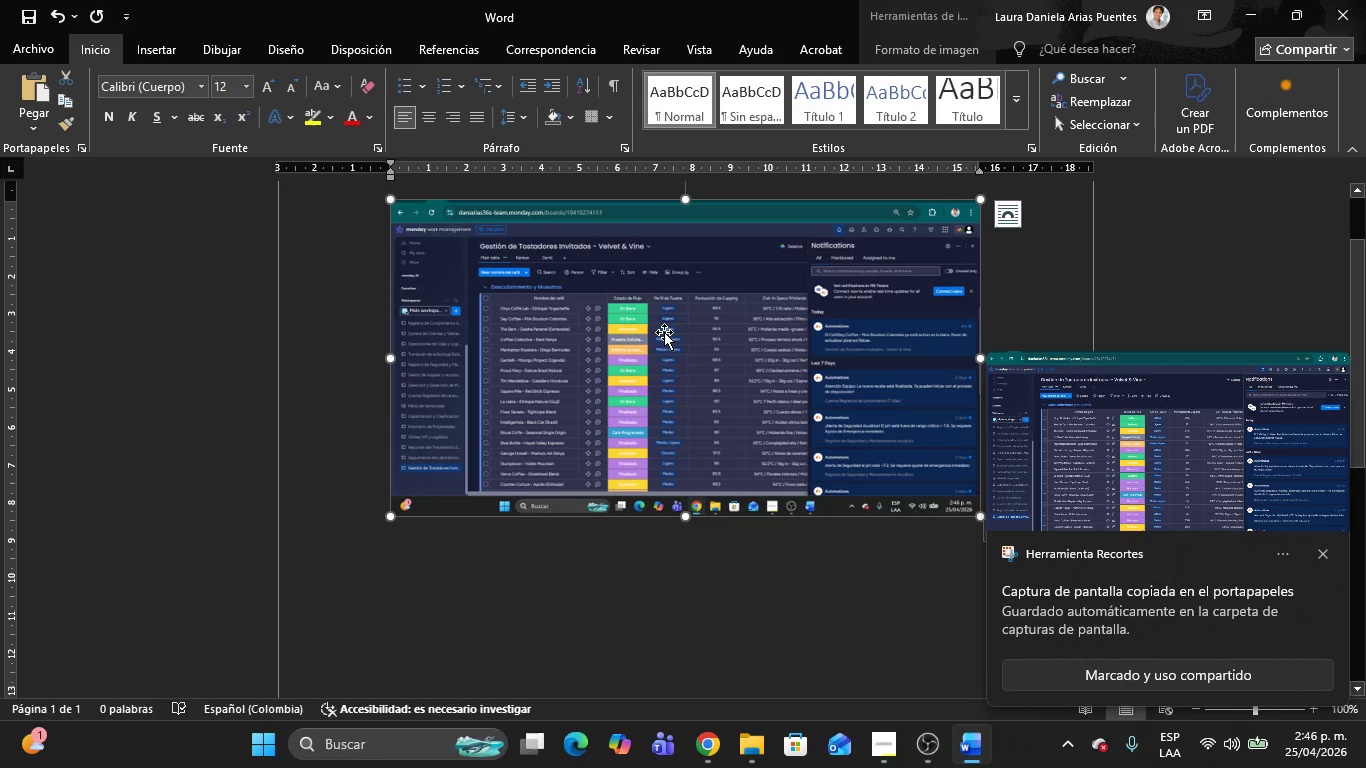 
triple_click([664, 332])
 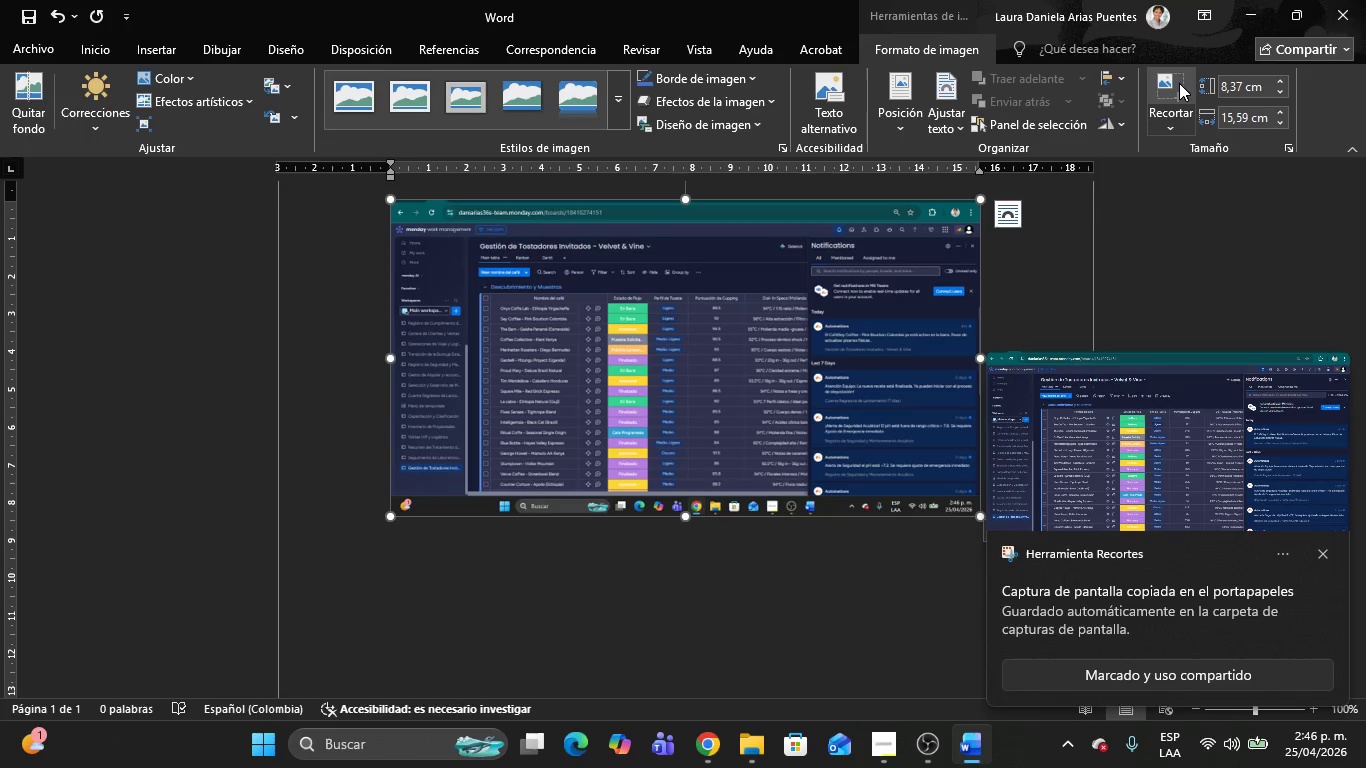 
left_click([1179, 83])
 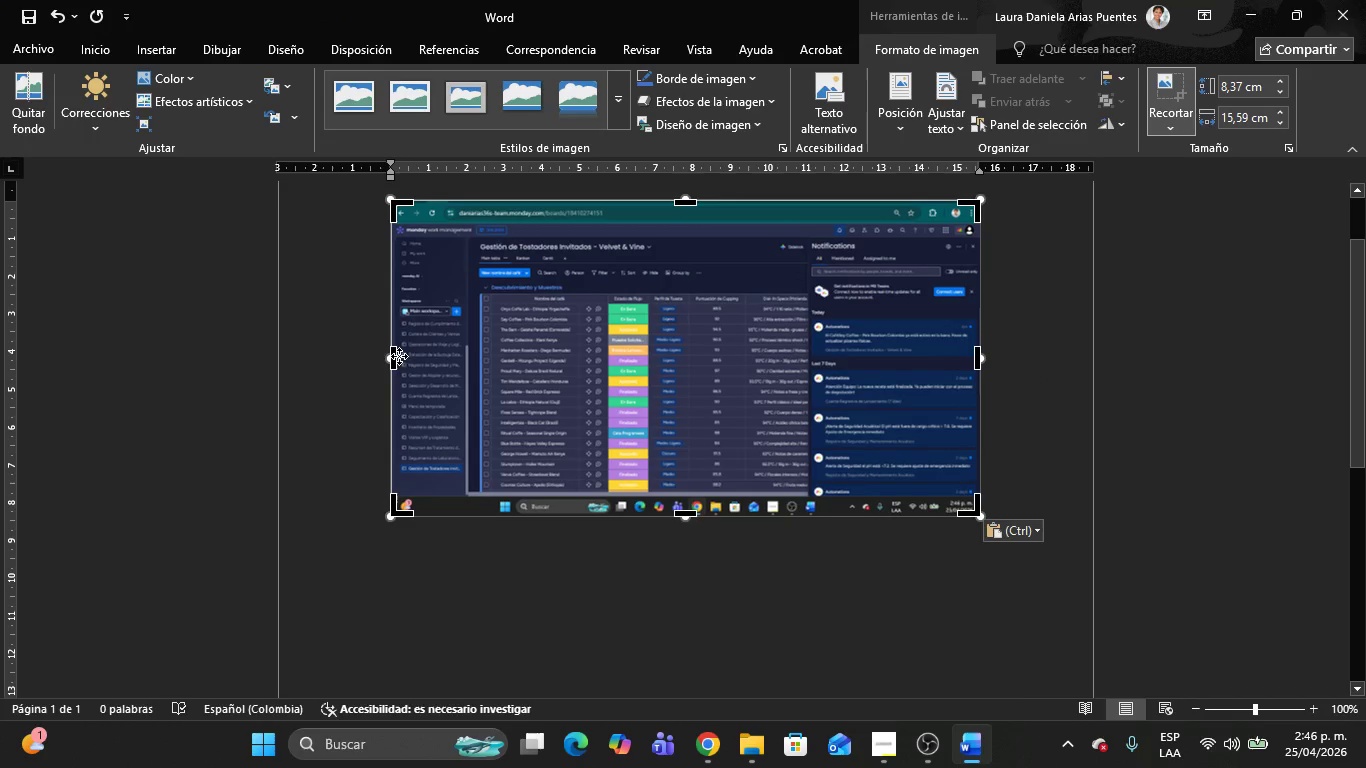 
left_click_drag(start_coordinate=[393, 355], to_coordinate=[807, 338])
 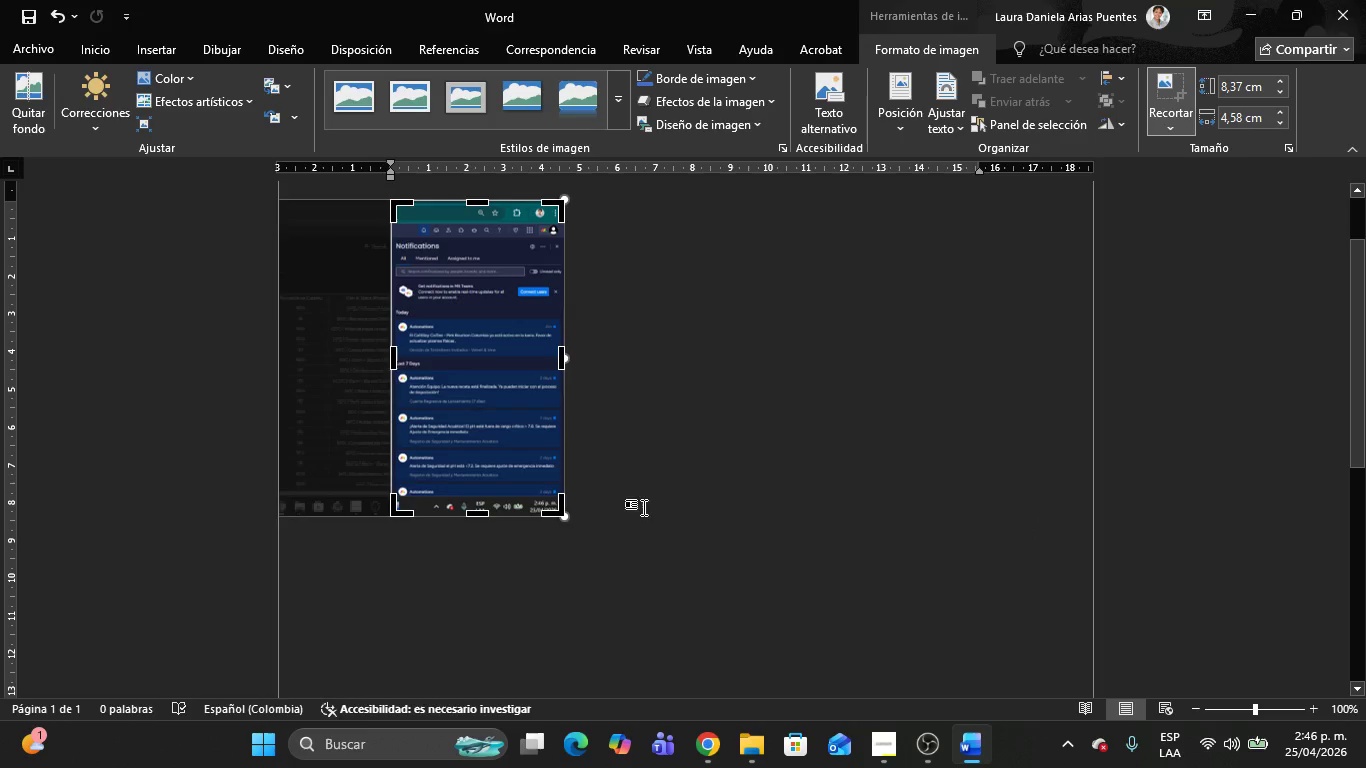 
double_click([504, 466])
 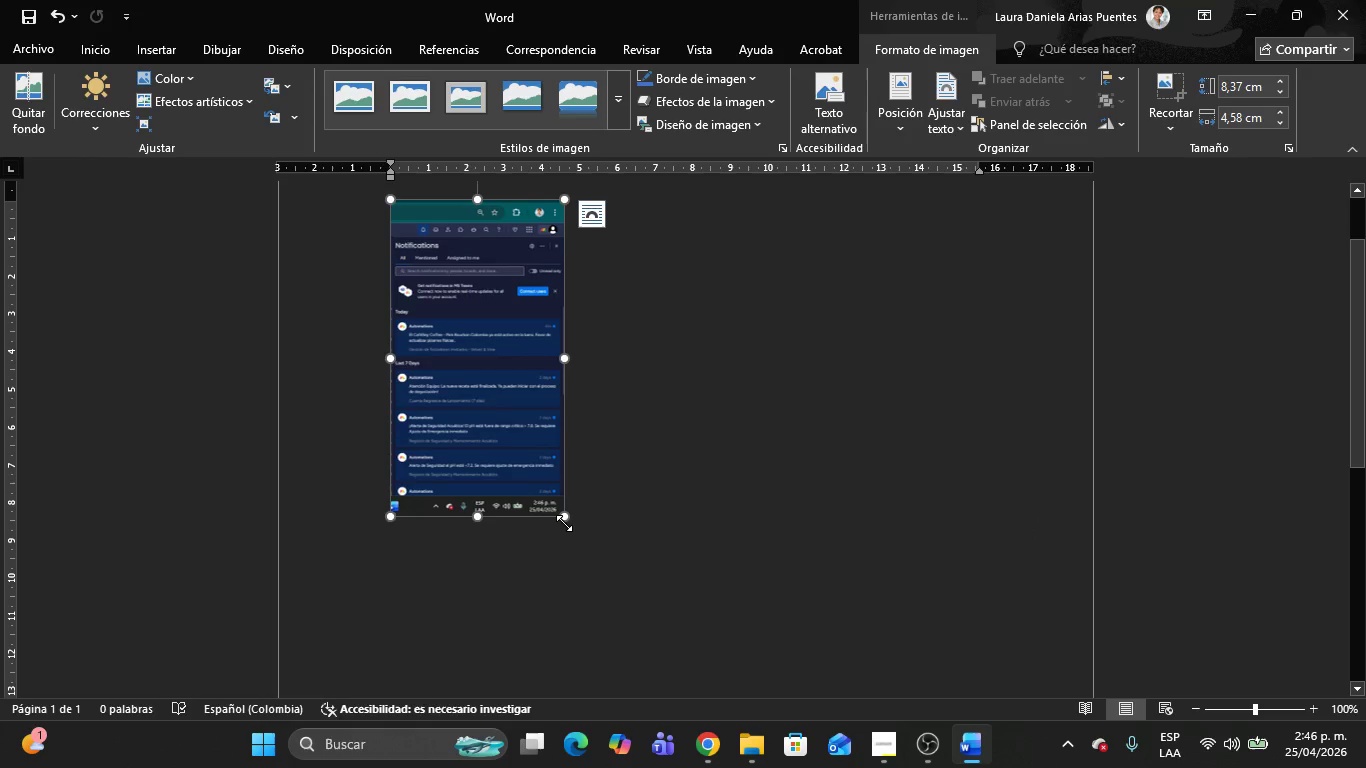 
left_click_drag(start_coordinate=[564, 519], to_coordinate=[862, 581])
 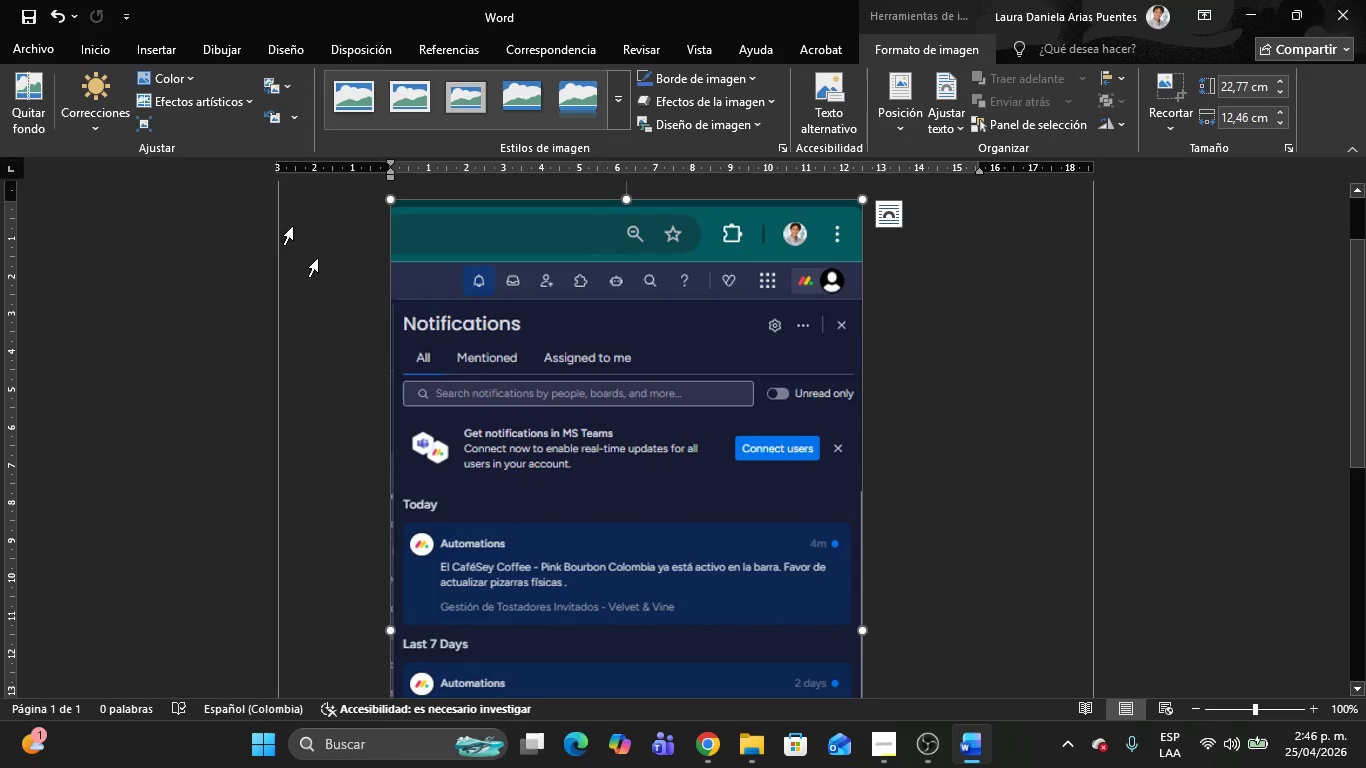 
left_click([83, 52])
 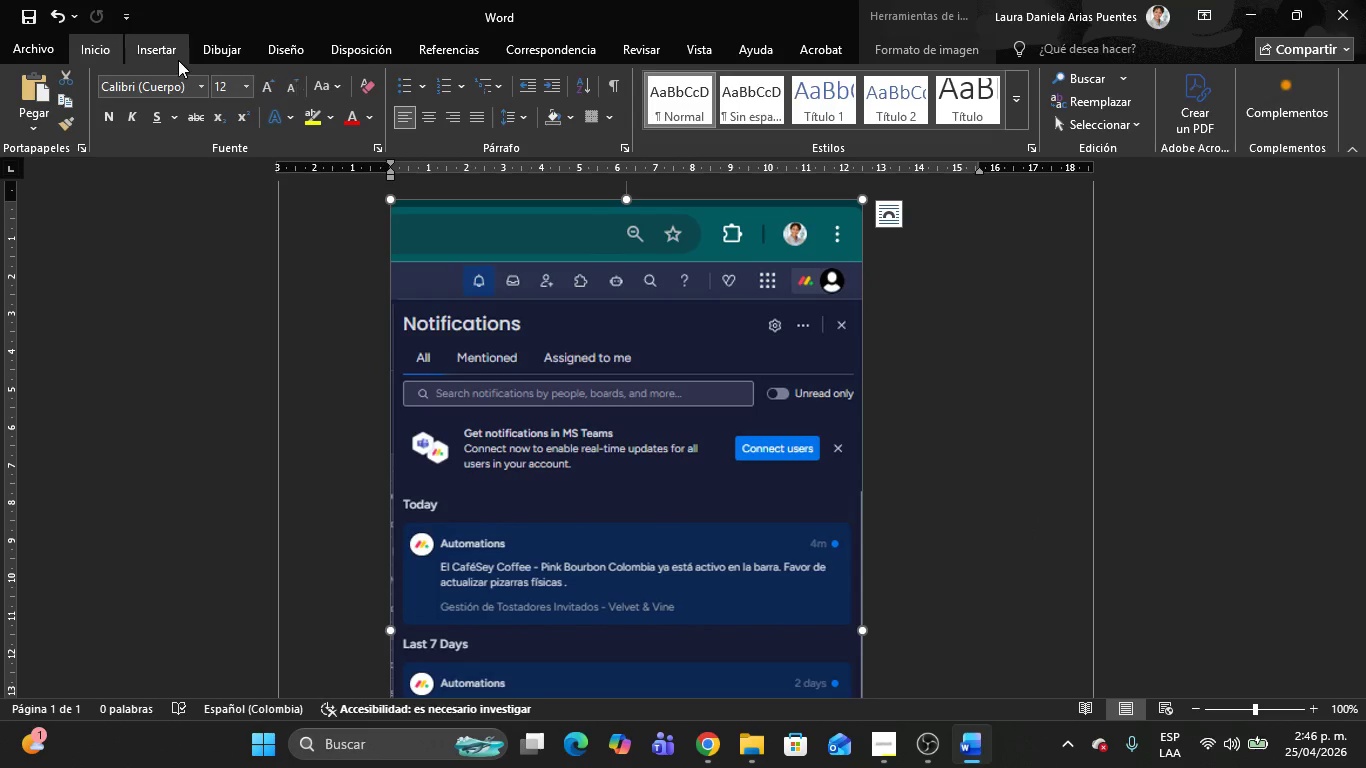 
left_click([177, 58])
 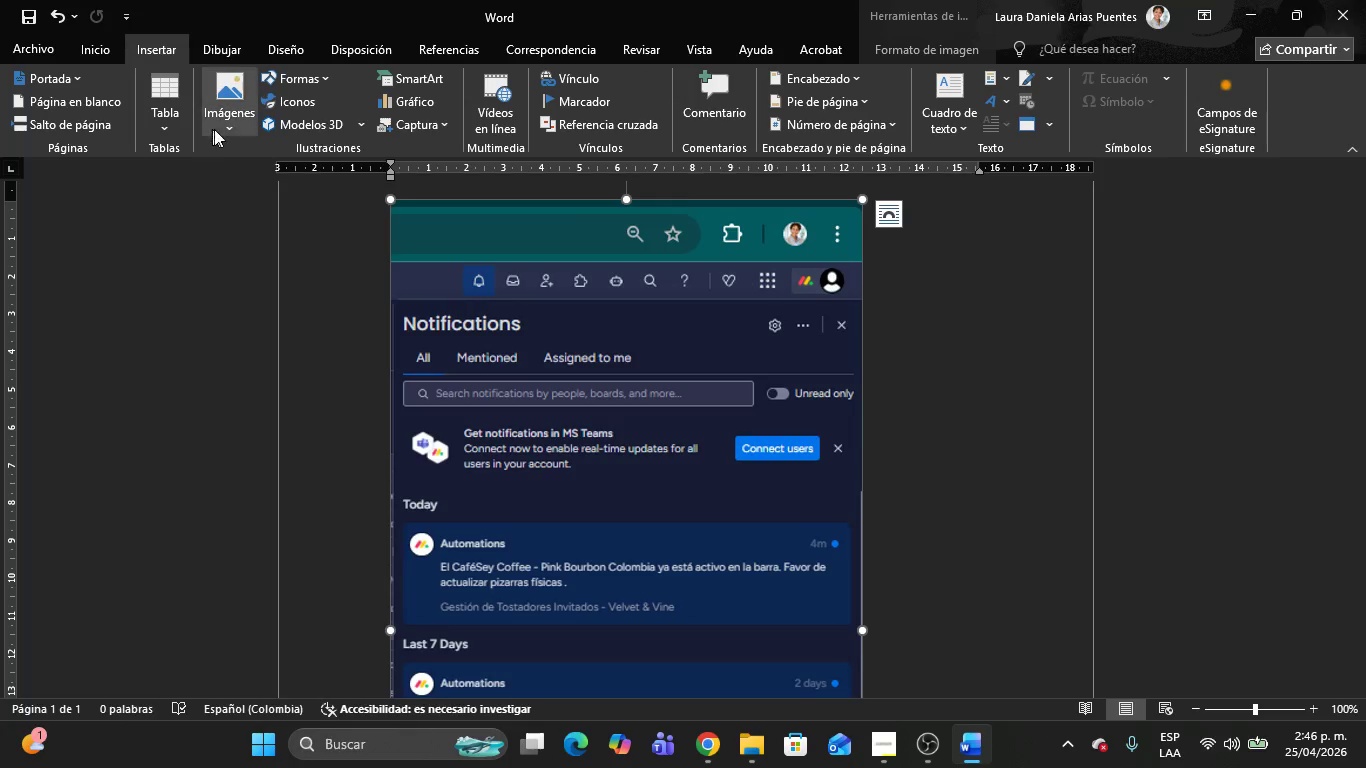 
left_click([220, 127])
 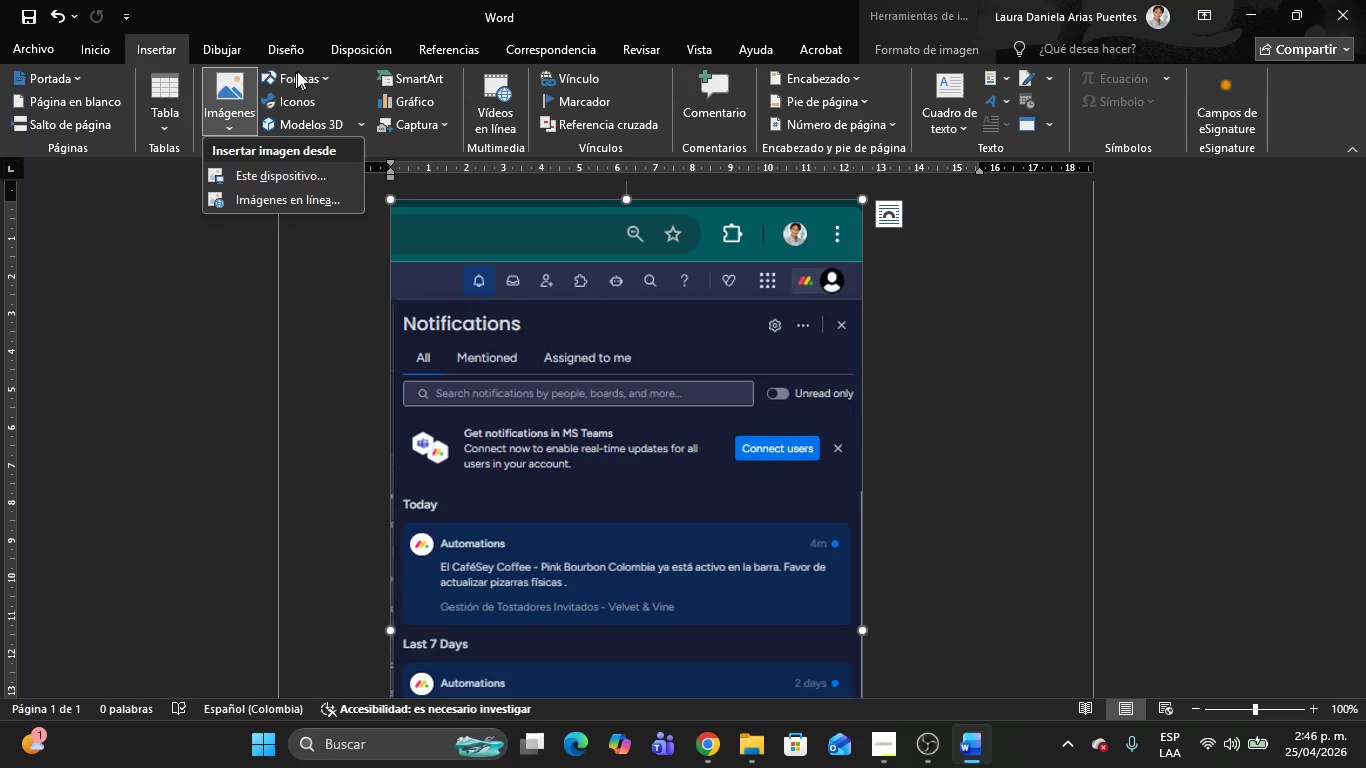 
left_click([301, 70])
 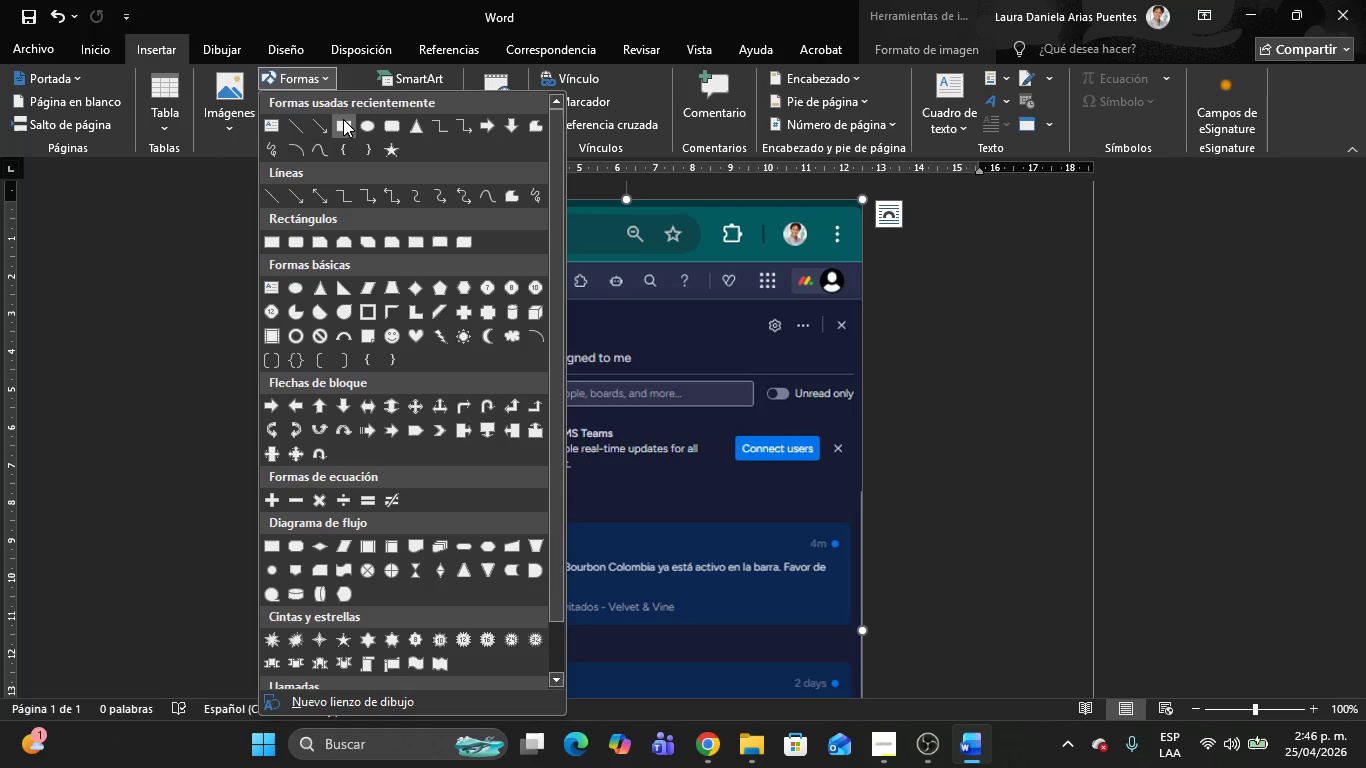 
left_click([343, 119])
 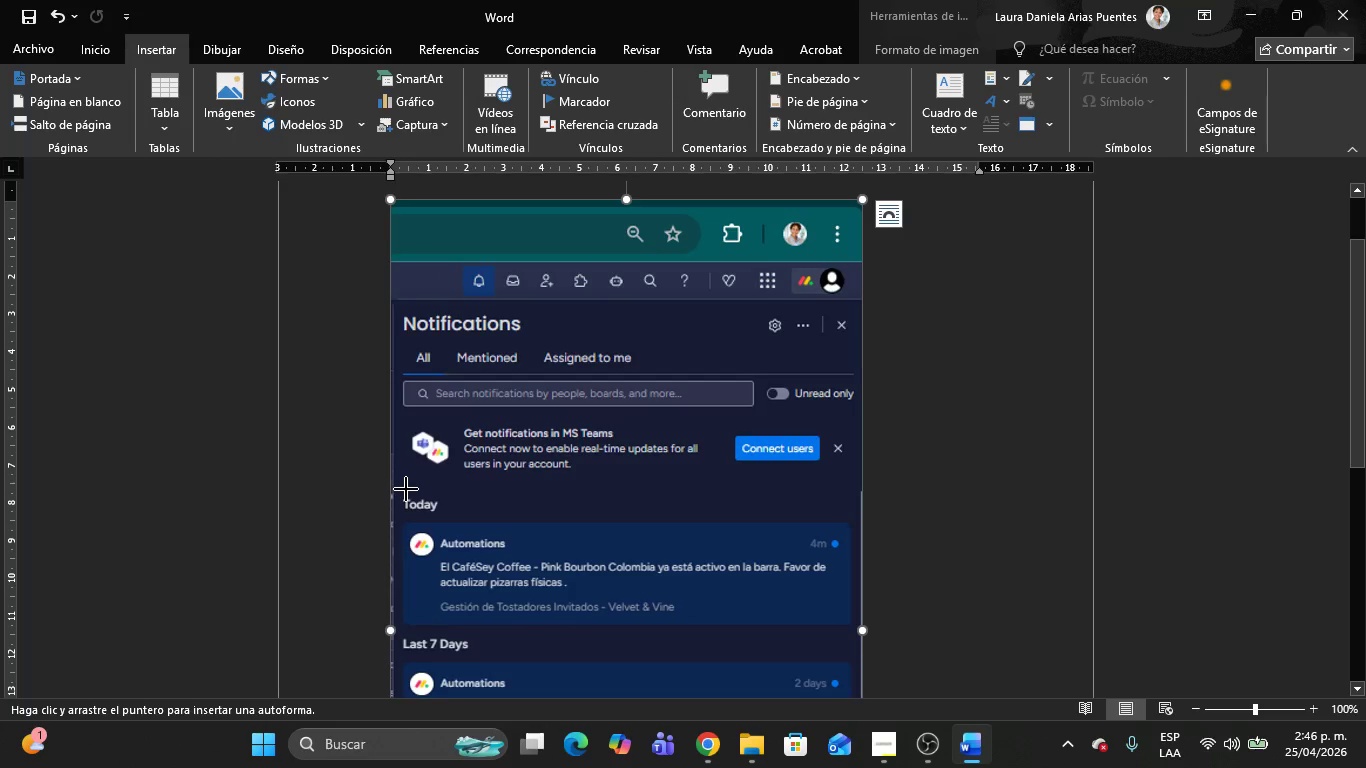 
left_click_drag(start_coordinate=[406, 489], to_coordinate=[855, 642])
 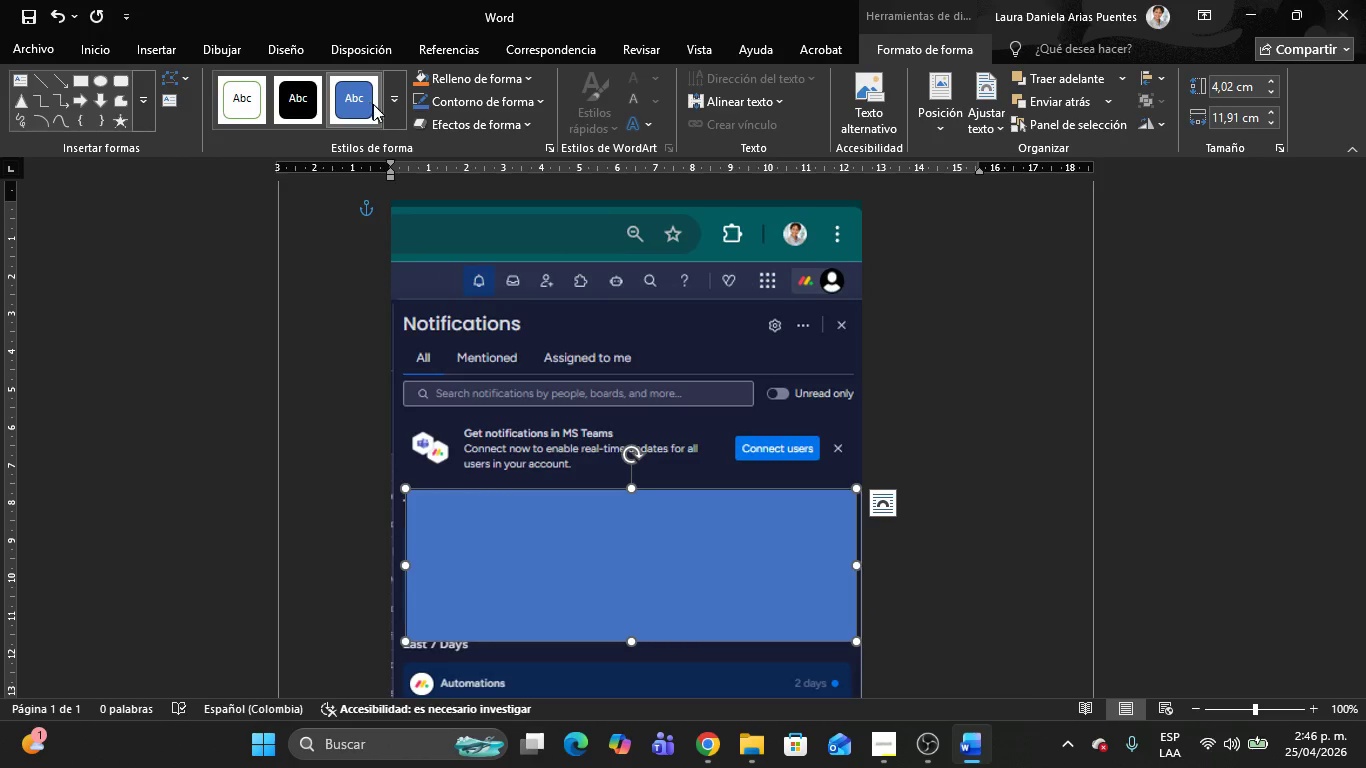 
left_click([391, 112])
 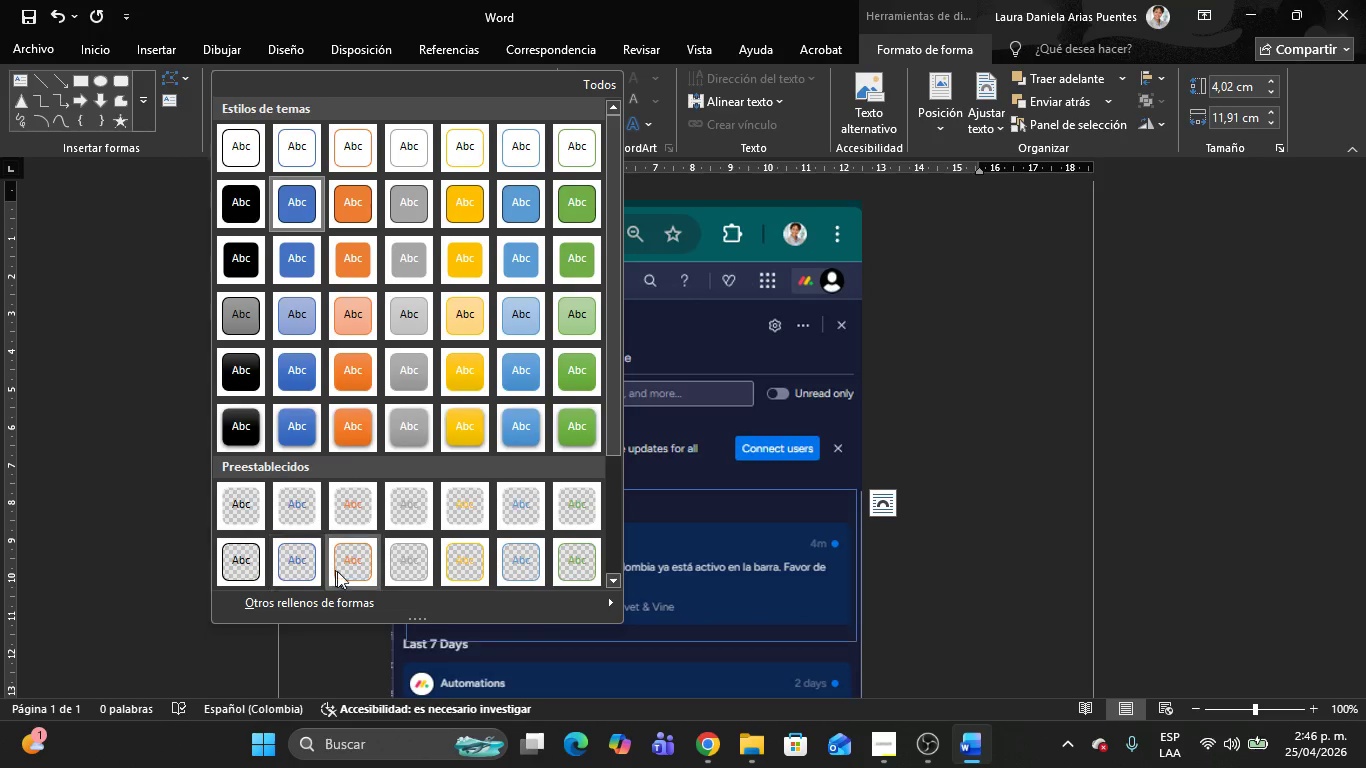 
left_click([360, 571])
 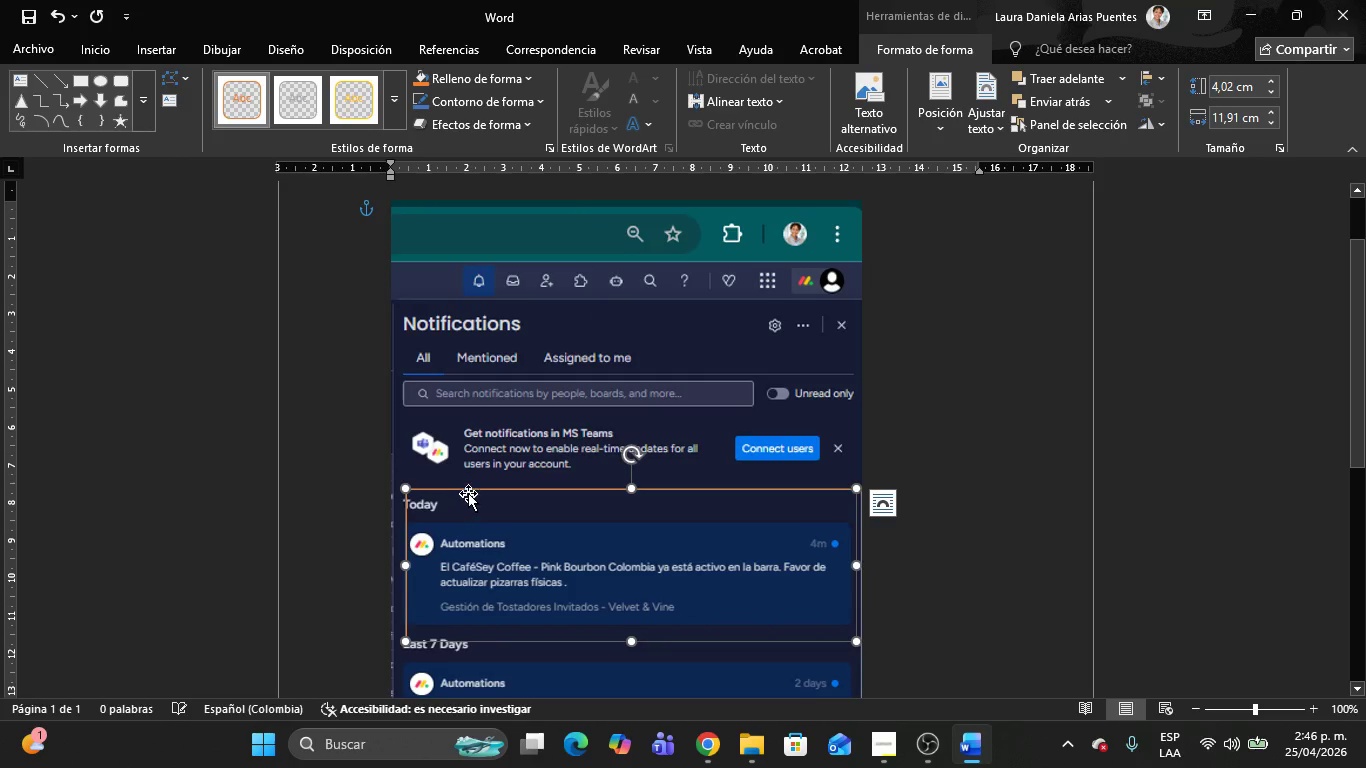 
left_click_drag(start_coordinate=[468, 492], to_coordinate=[461, 492])
 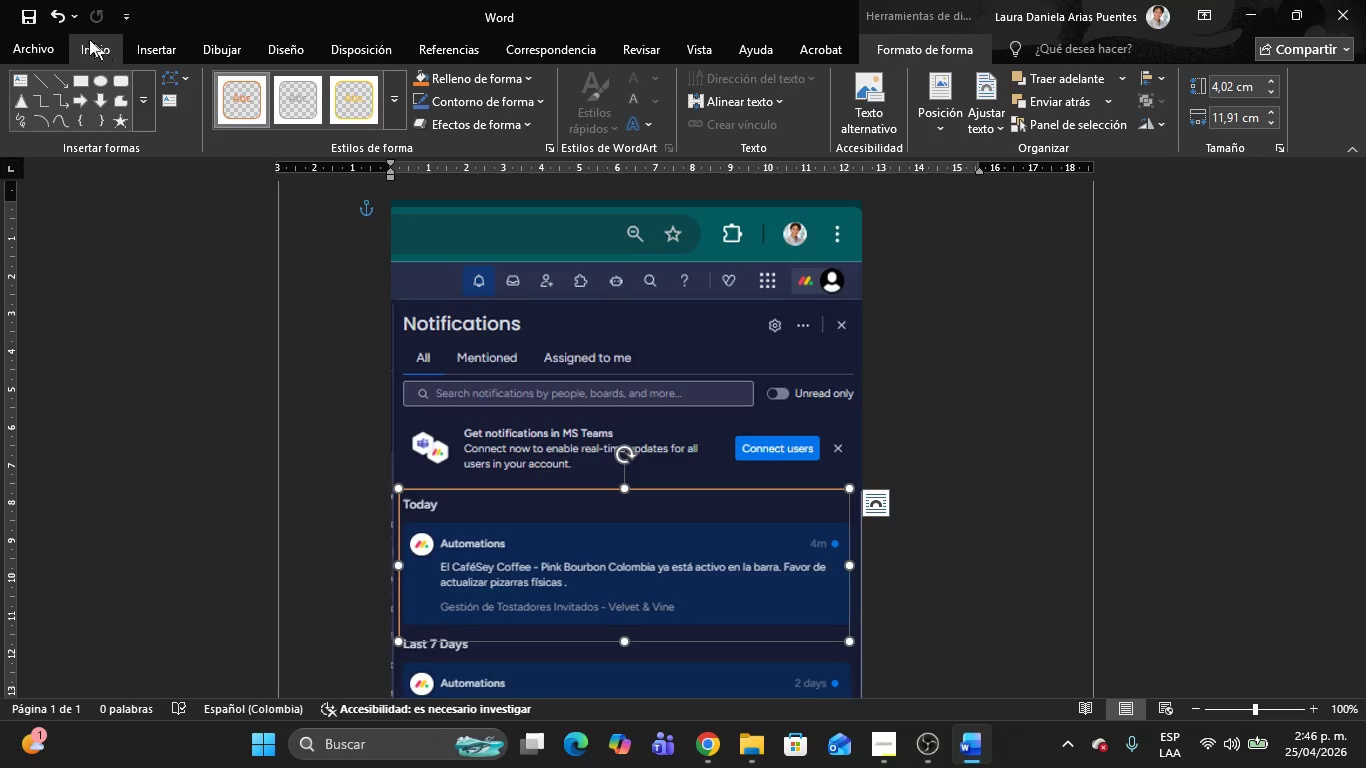 
left_click([40, 51])
 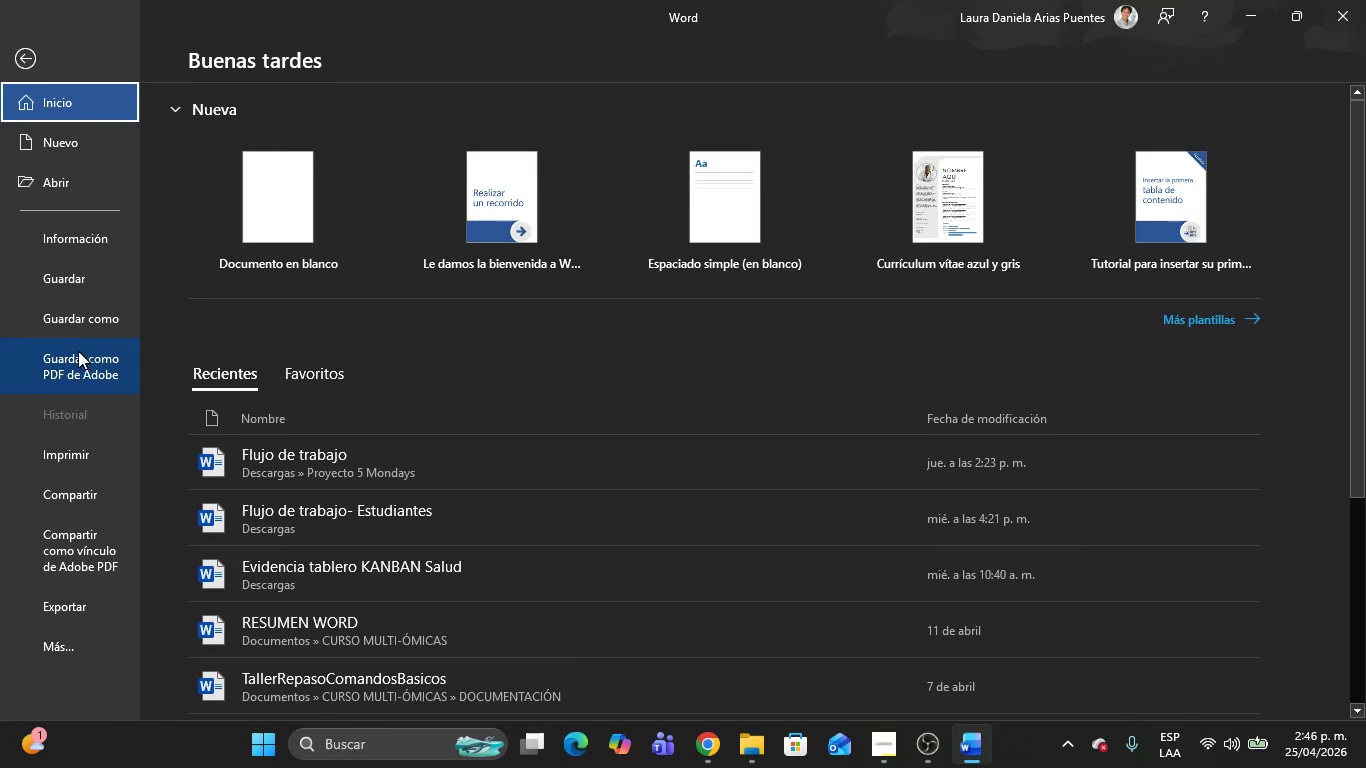 
left_click([72, 319])
 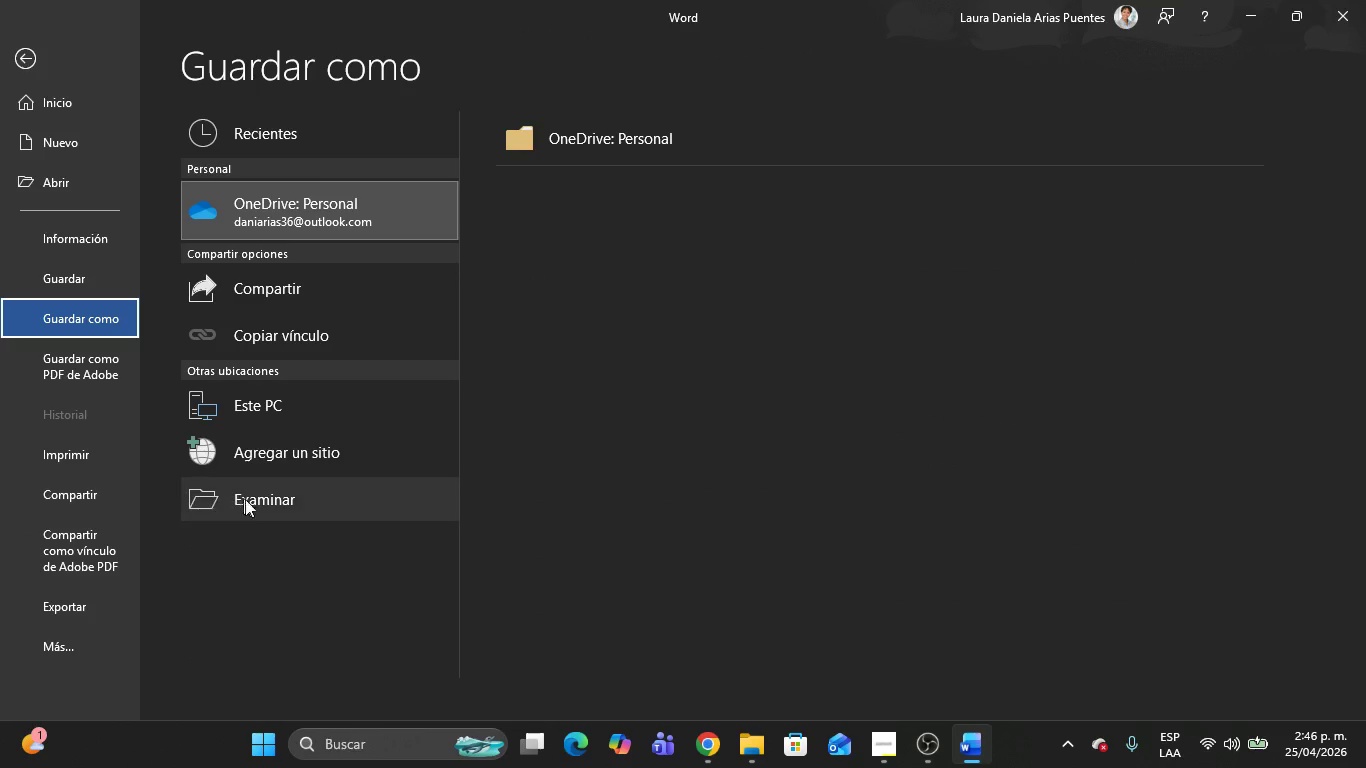 
left_click([257, 505])
 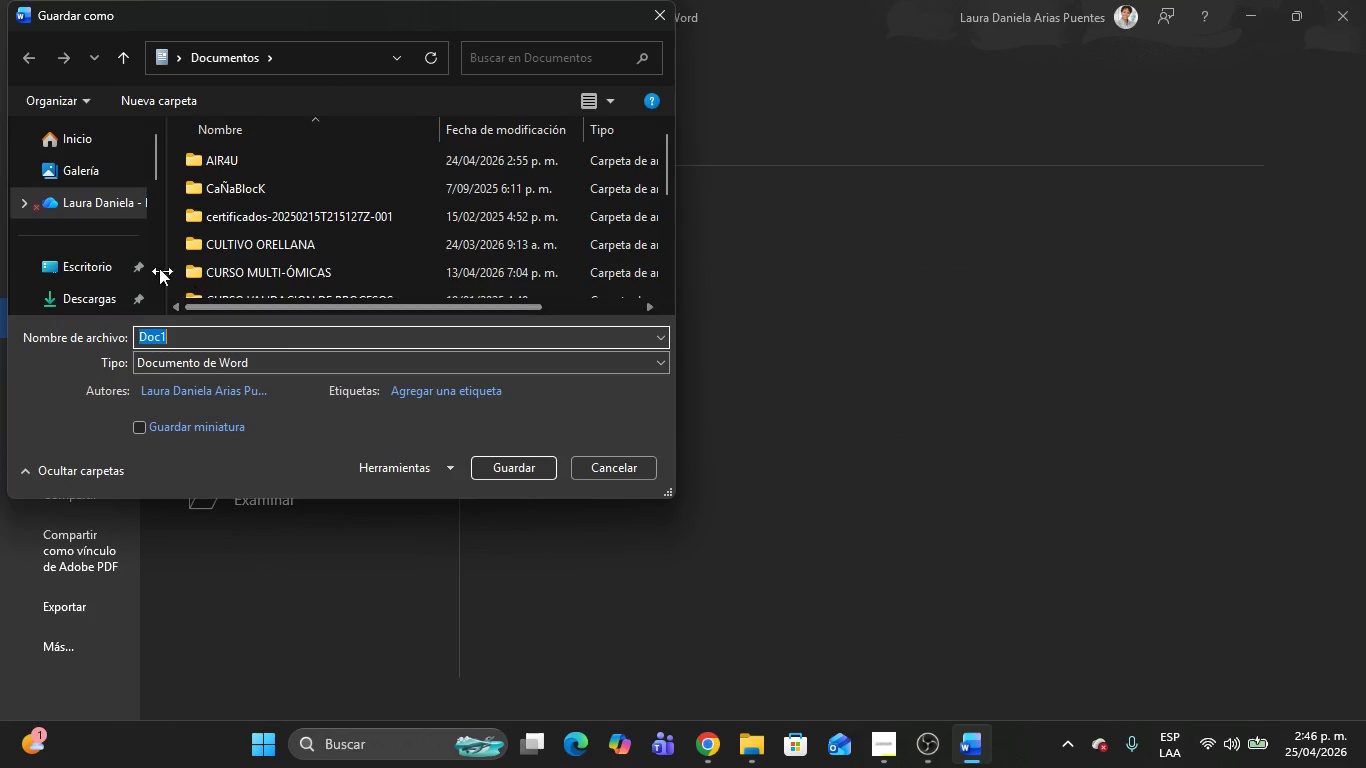 
left_click([76, 301])
 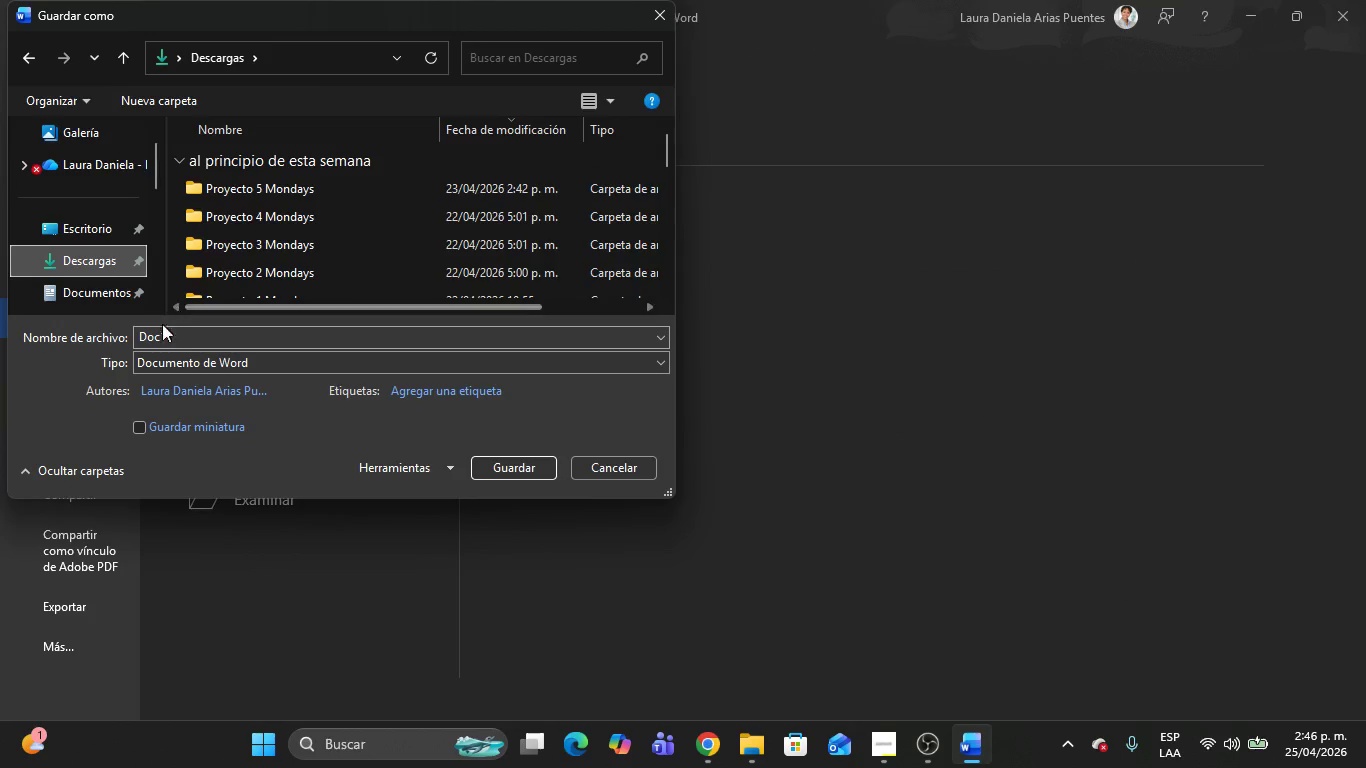 
left_click([176, 355])
 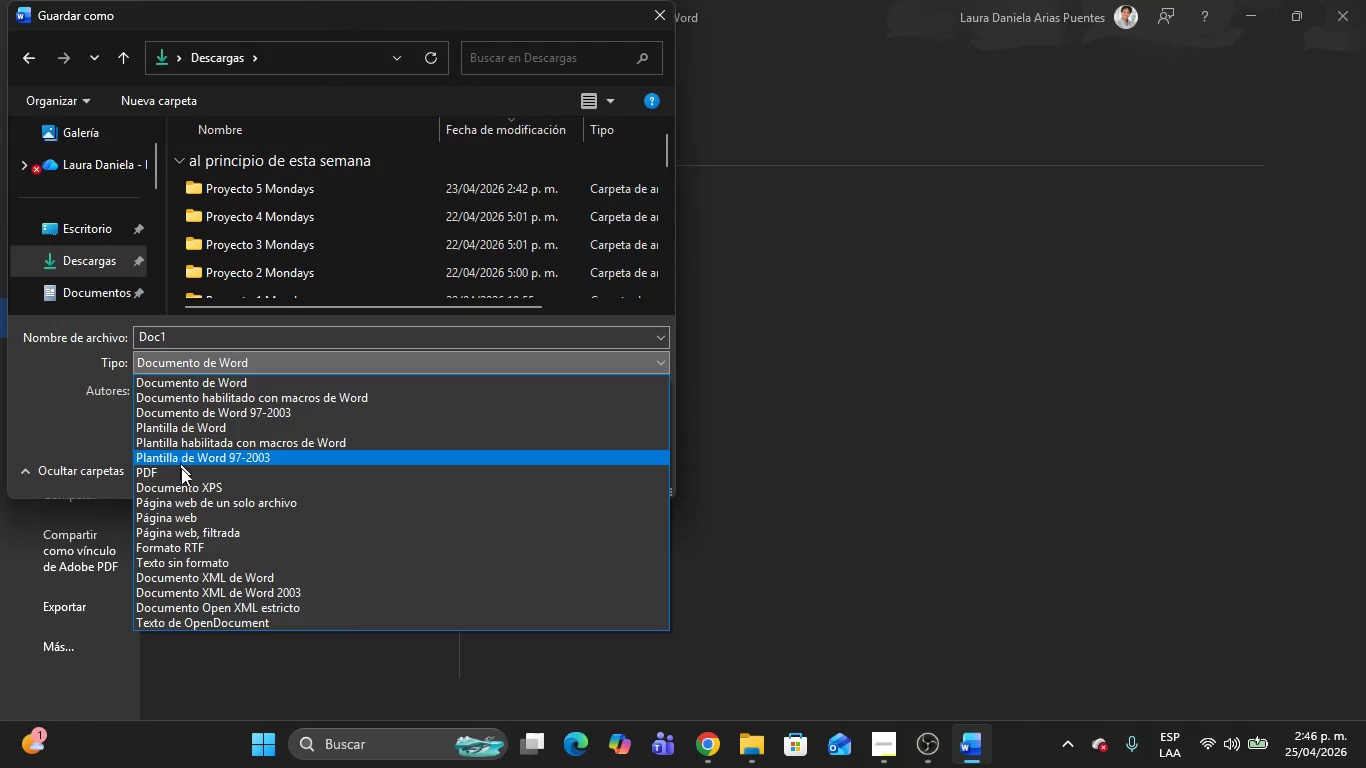 
left_click([184, 473])
 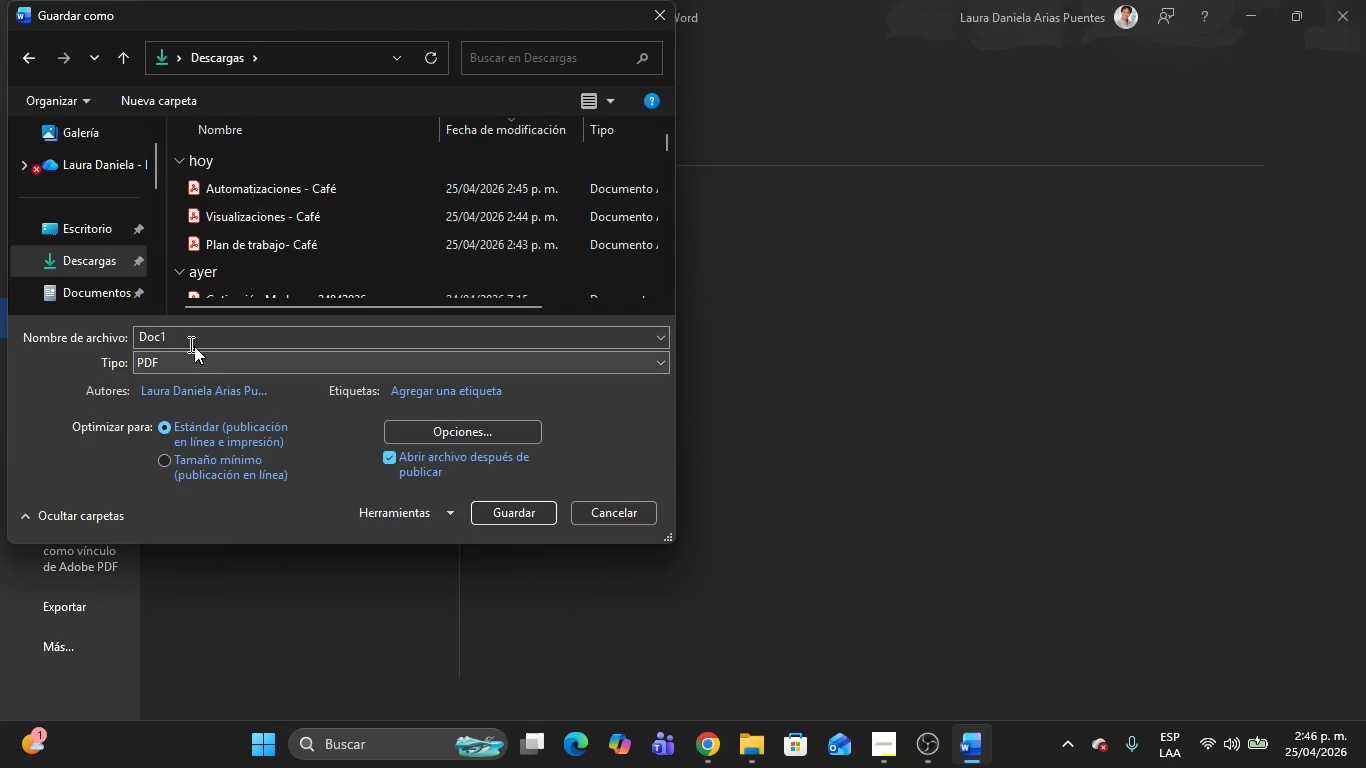 
left_click([179, 335])
 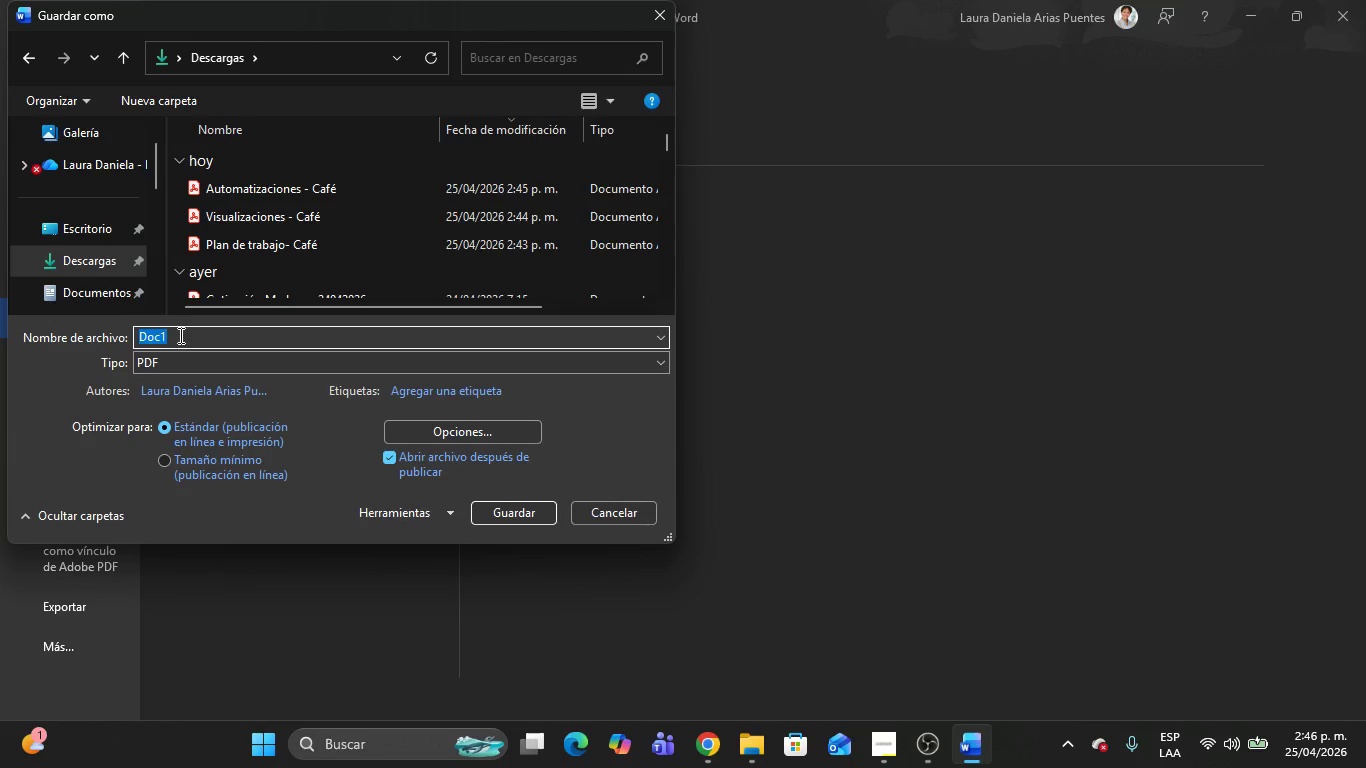 
key(Backspace)
type(Evid)
key(Backspace)
key(Backspace)
key(Backspace)
key(Backspace)
key(Backspace)
type(Notificaciones - Caf;e)
 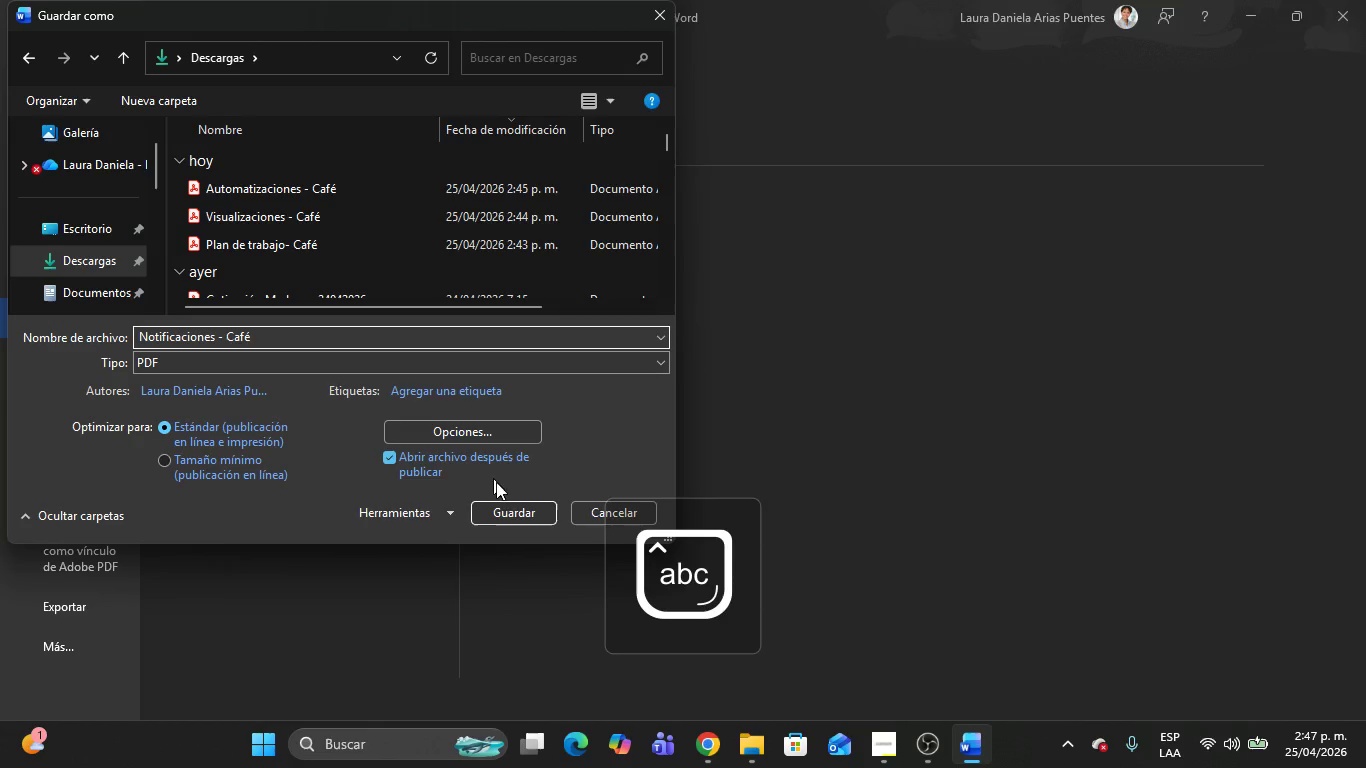 
left_click([513, 509])
 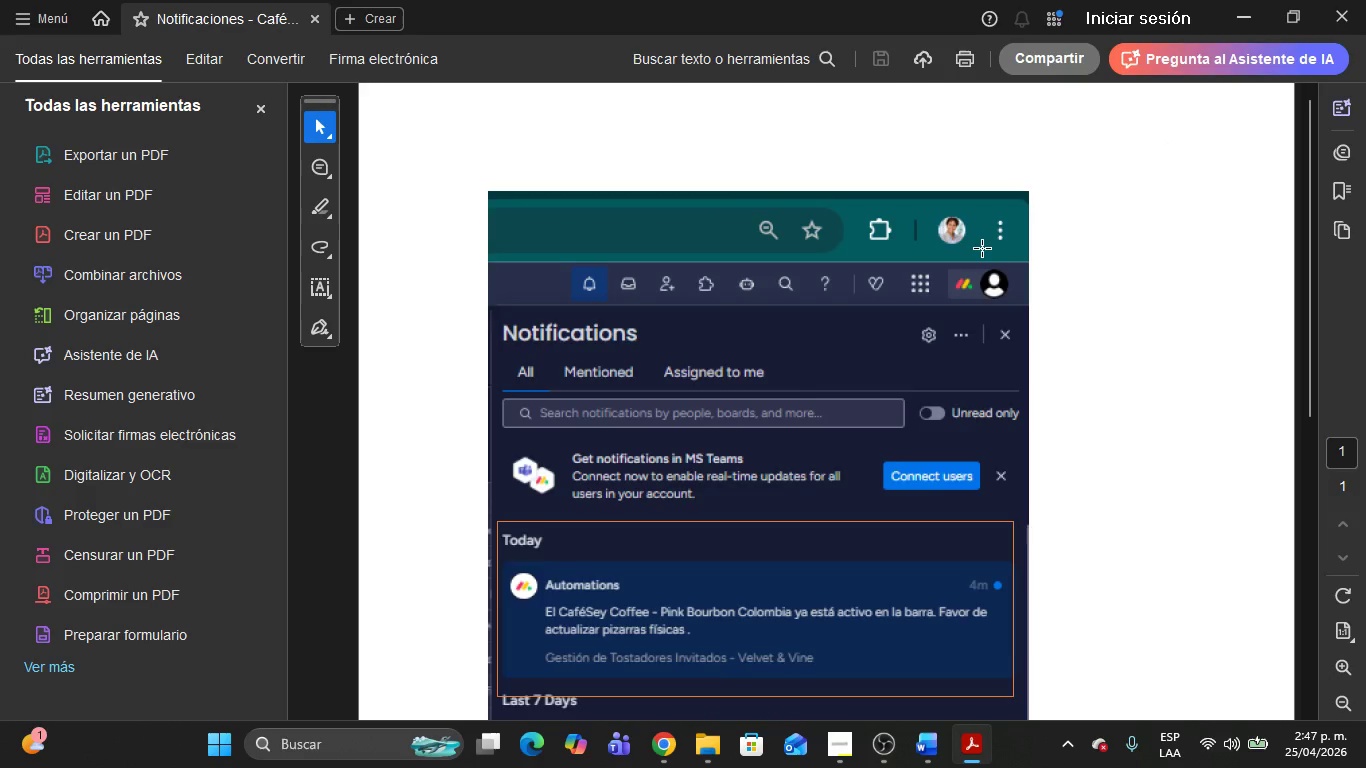 
left_click([779, 411])
 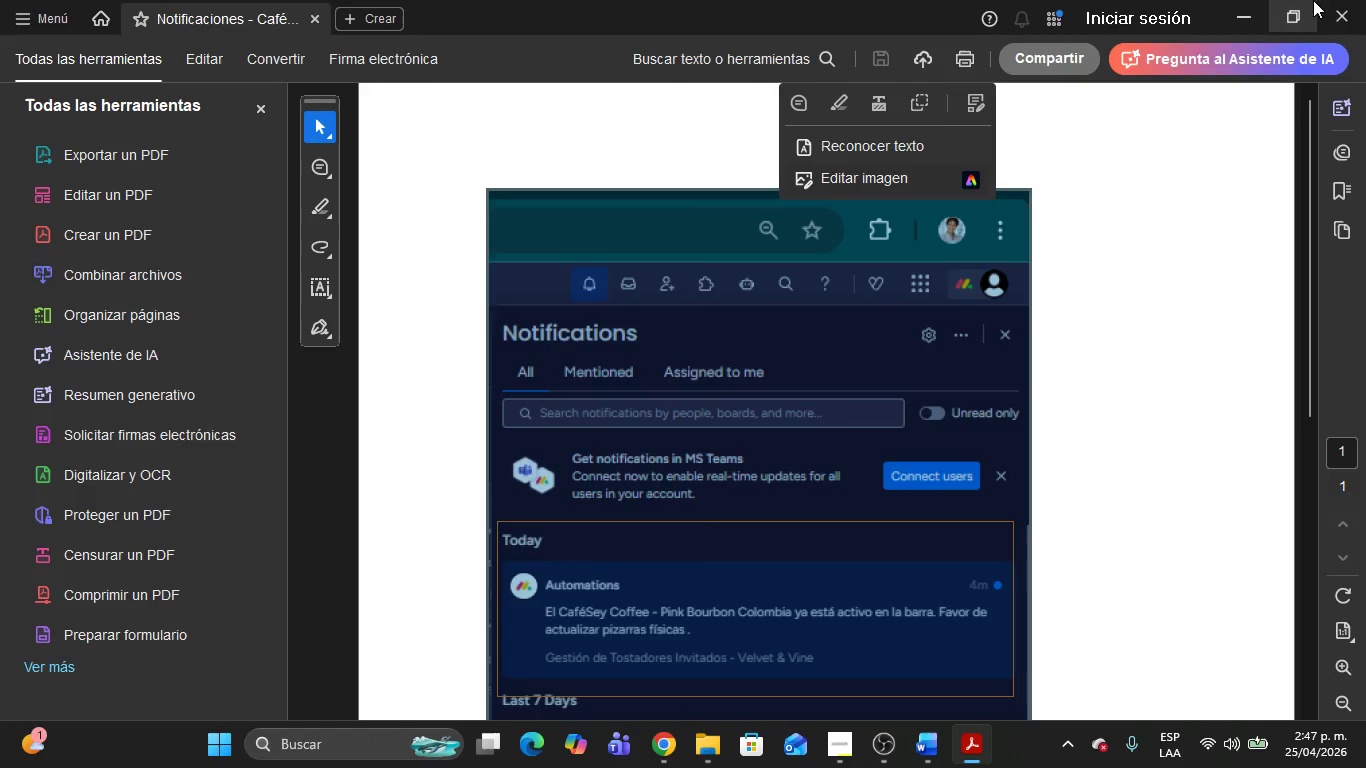 
left_click([1361, 4])
 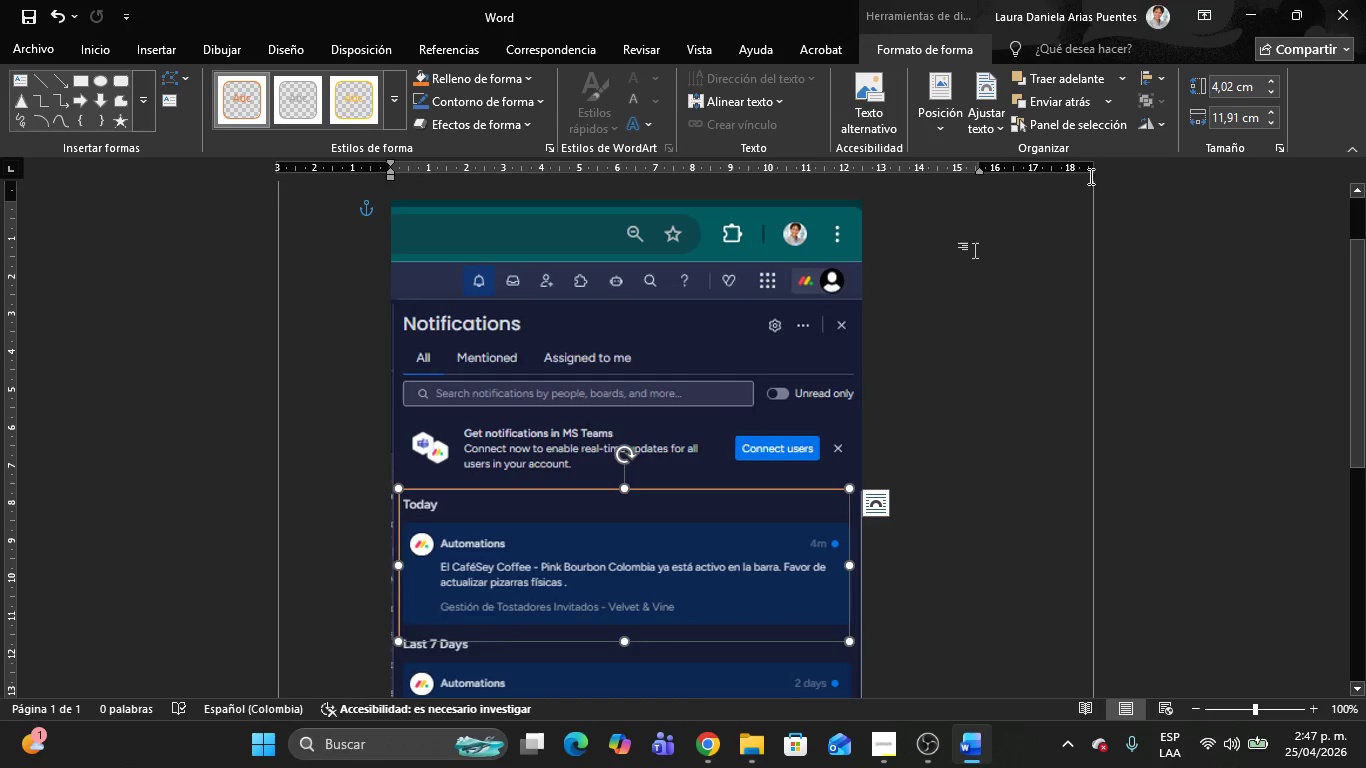 
left_click([843, 316])
 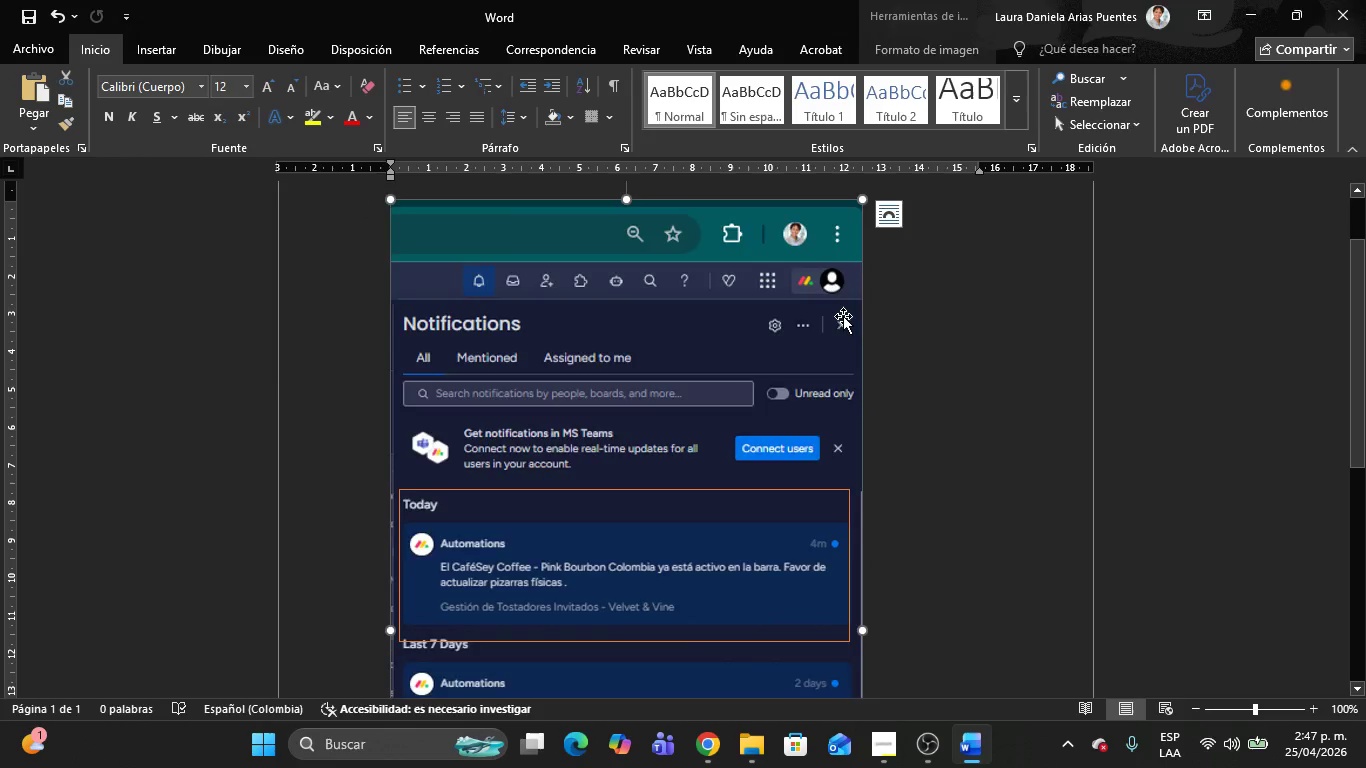 
key(Delete)
 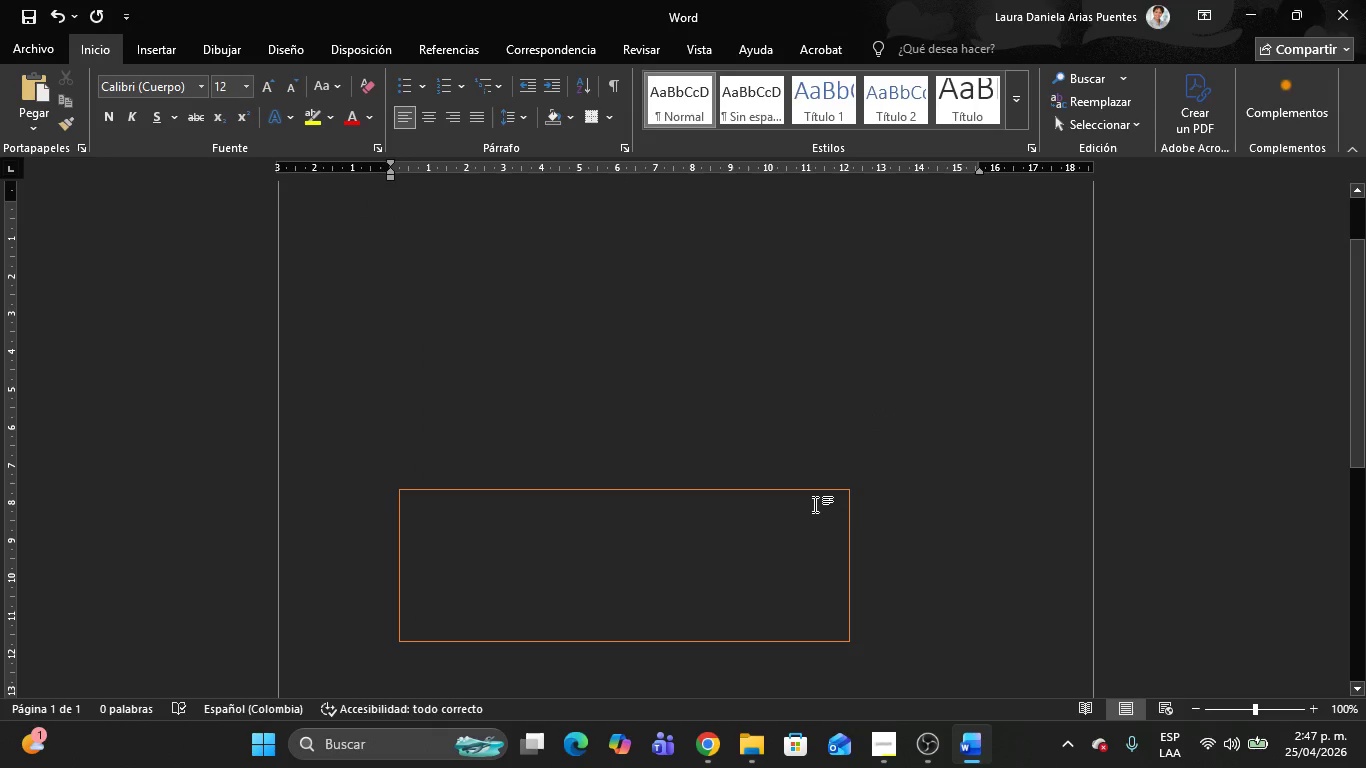 
left_click([809, 495])
 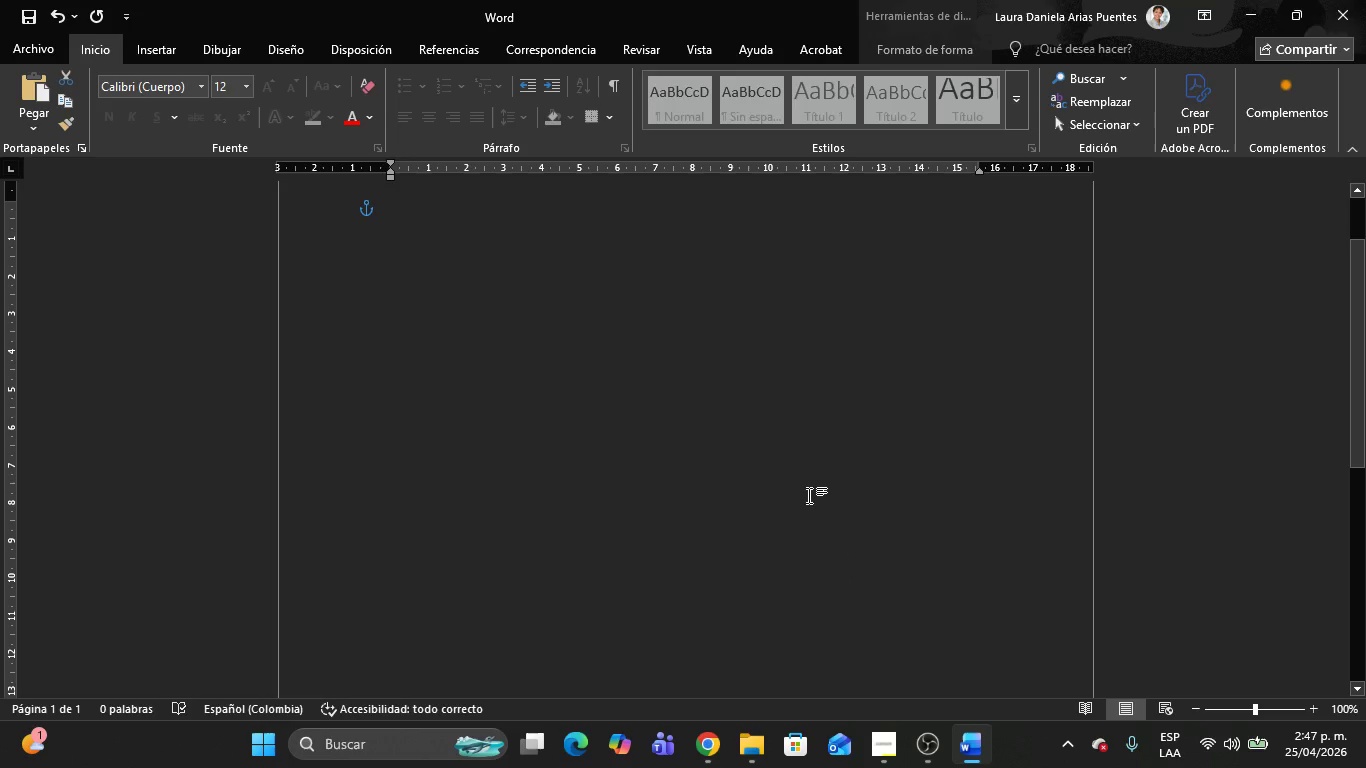 
key(Delete)
 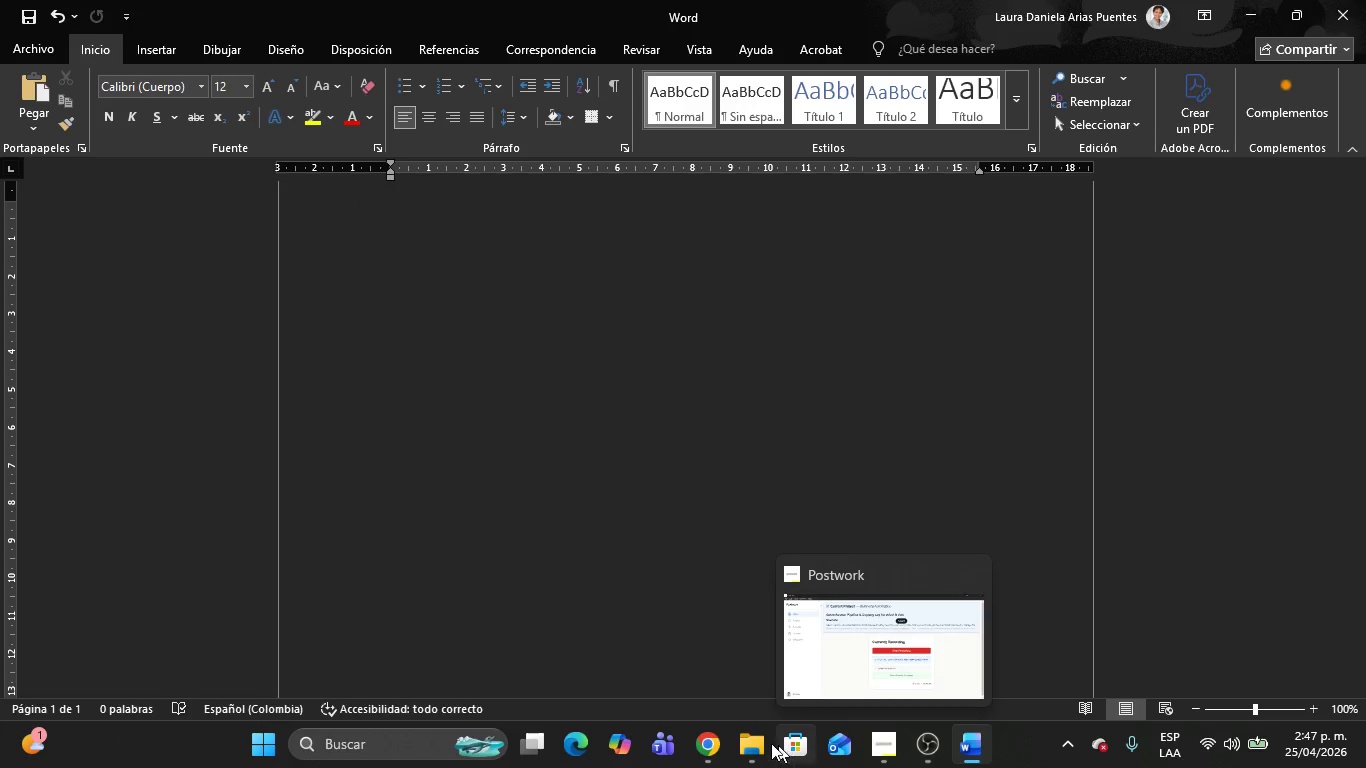 
left_click([705, 741])
 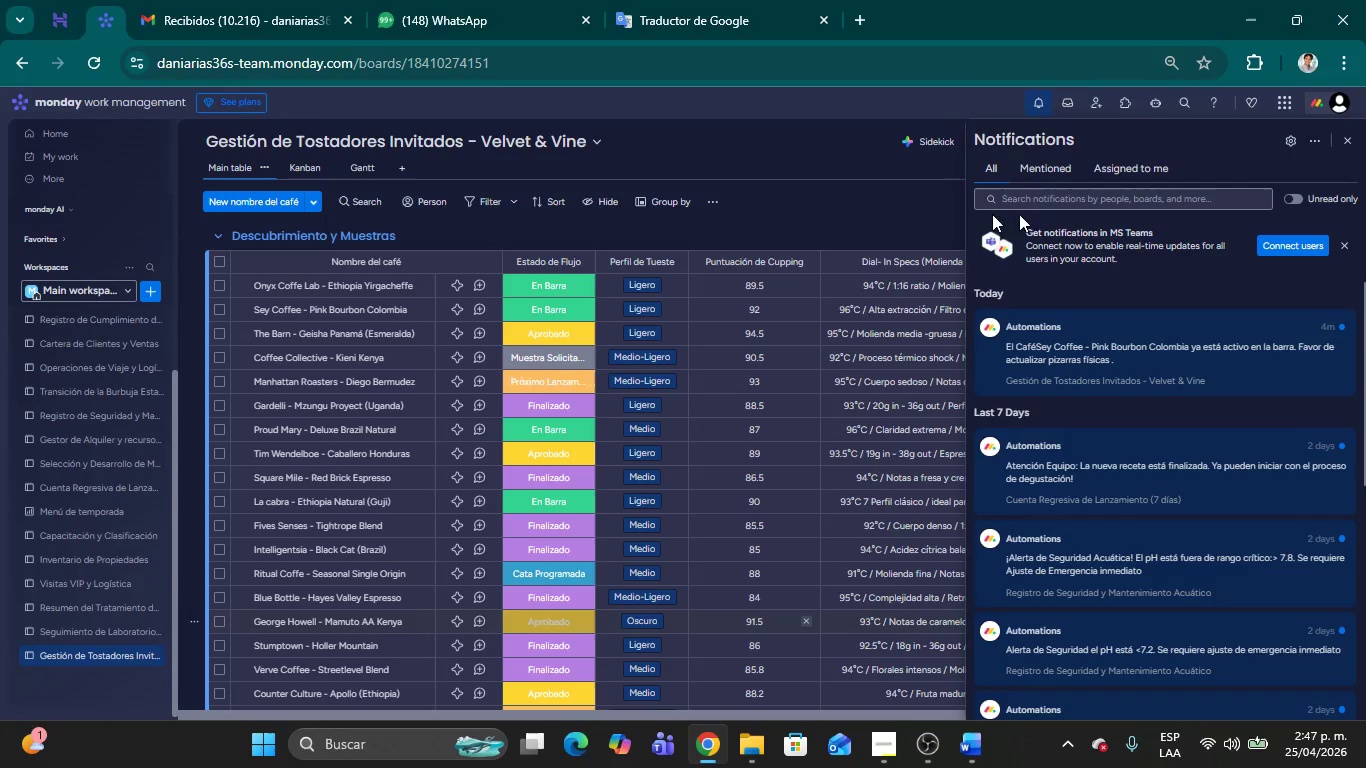 
left_click([838, 214])
 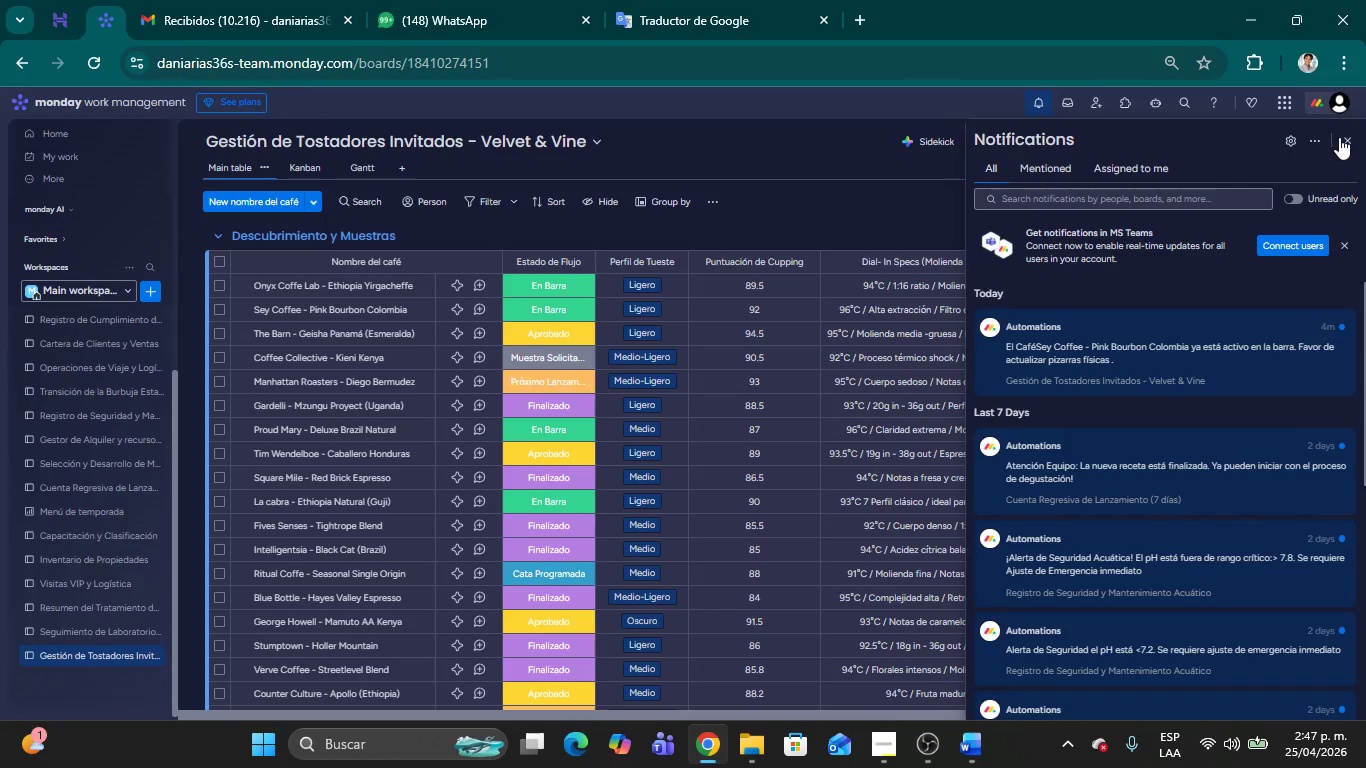 
left_click([1348, 137])
 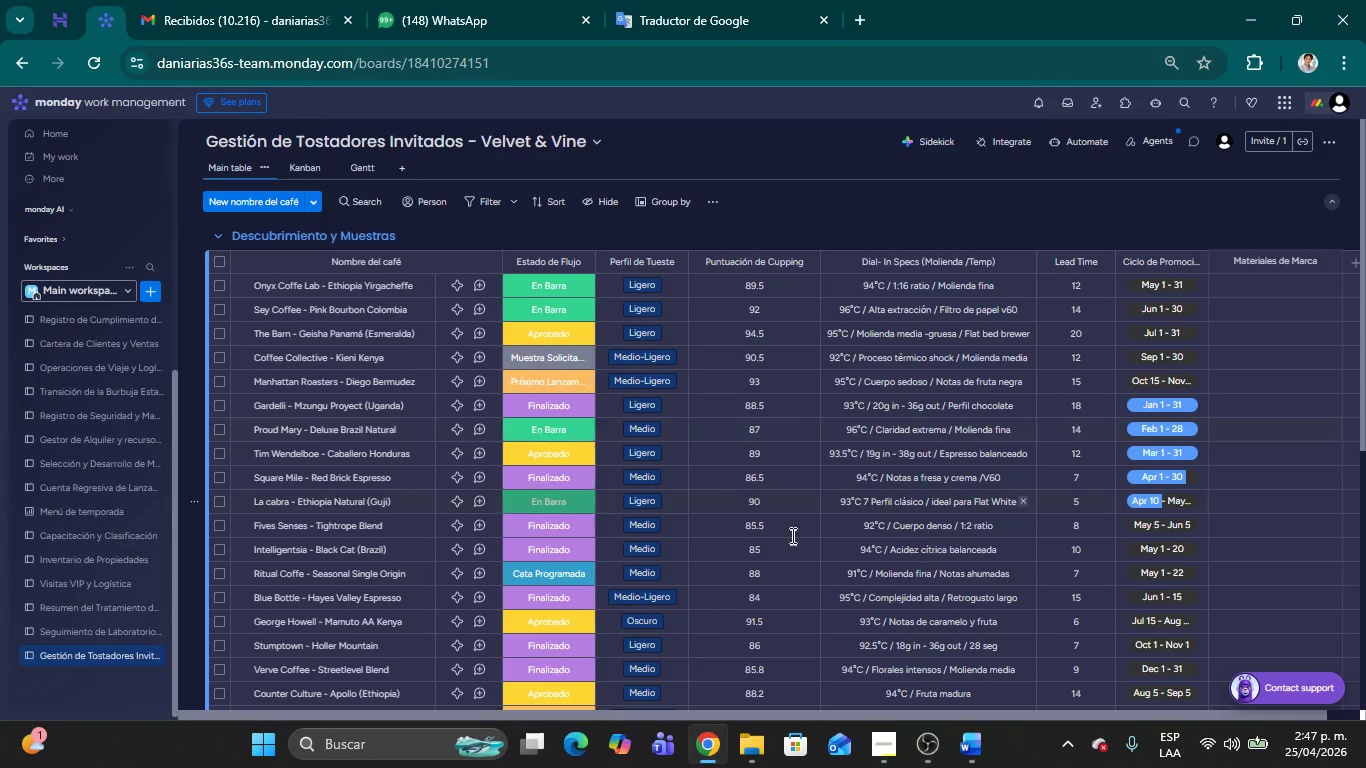 
scroll: coordinate [805, 537], scroll_direction: down, amount: 4.0
 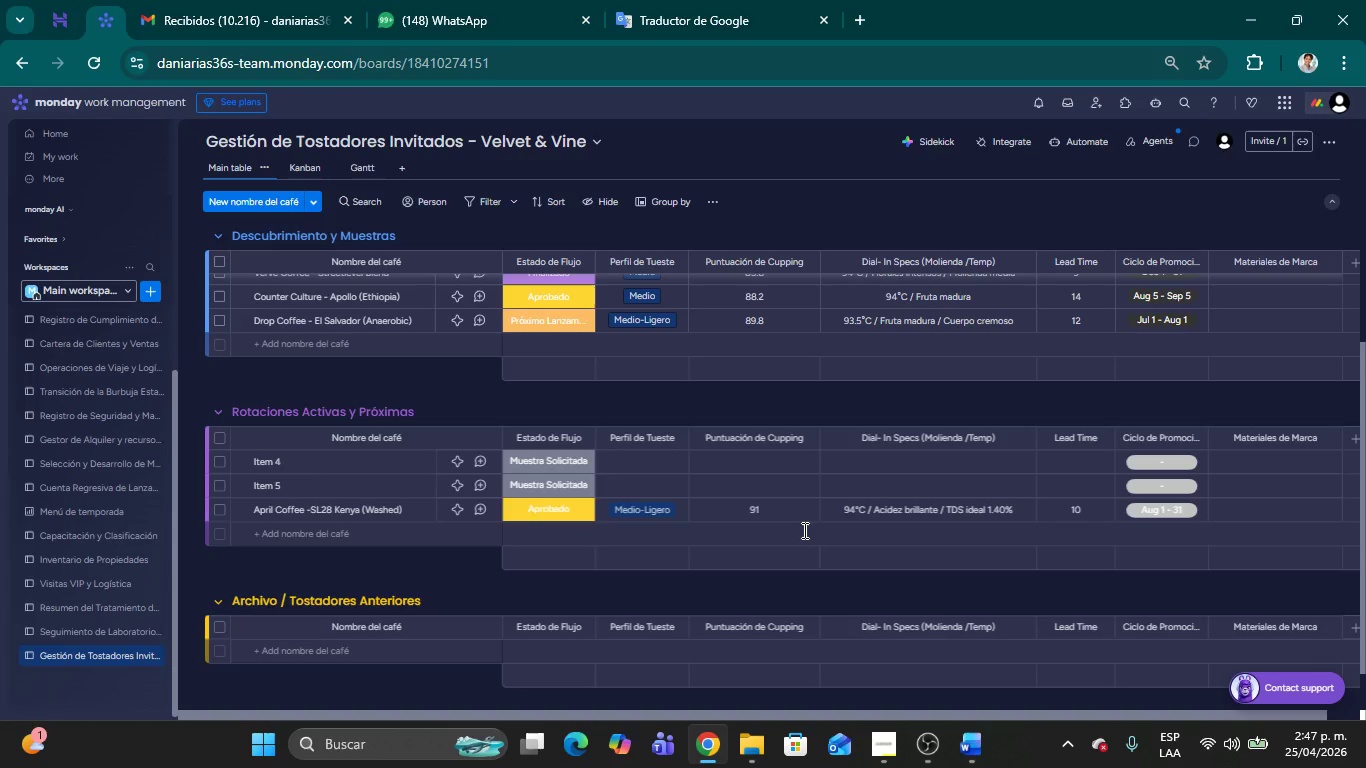 
scroll: coordinate [801, 527], scroll_direction: up, amount: 10.0
 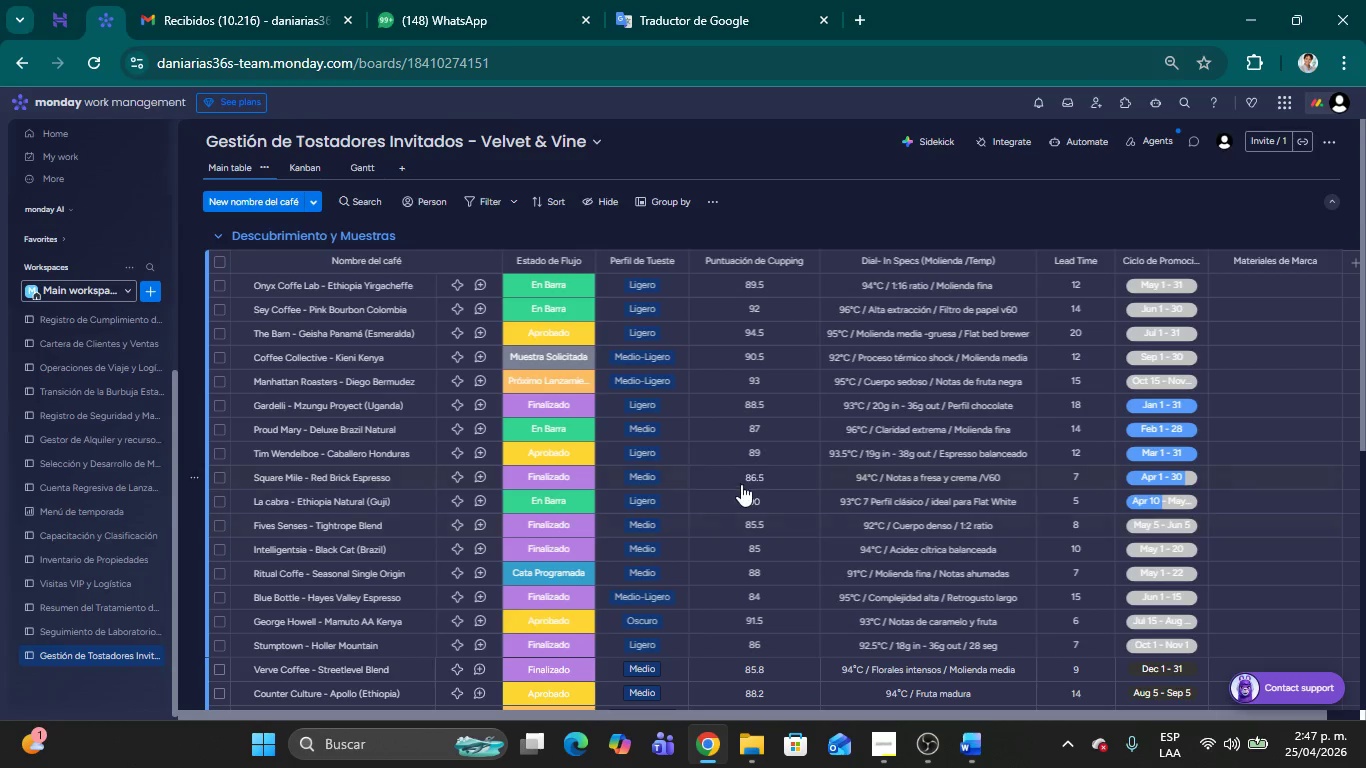 
scroll: coordinate [742, 482], scroll_direction: down, amount: 1.0
 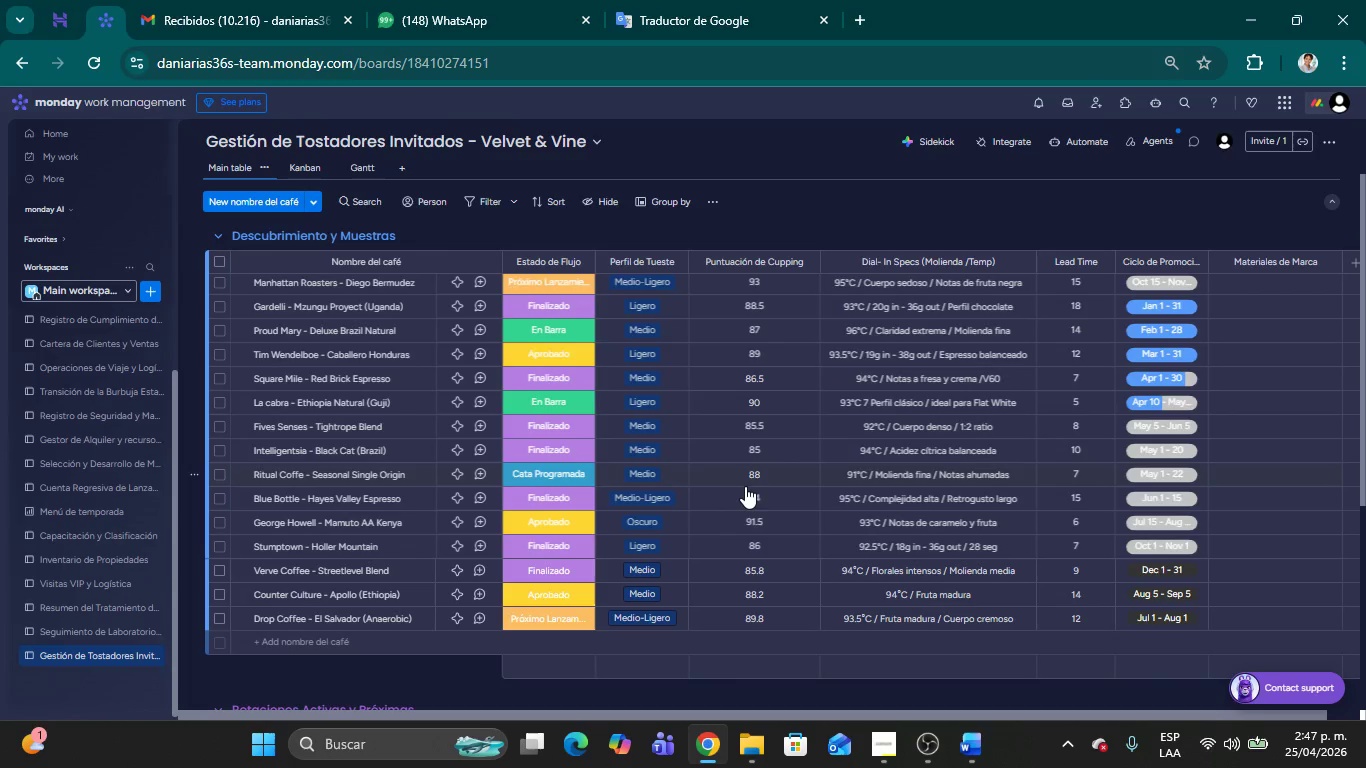 
scroll: coordinate [768, 485], scroll_direction: up, amount: 10.0
 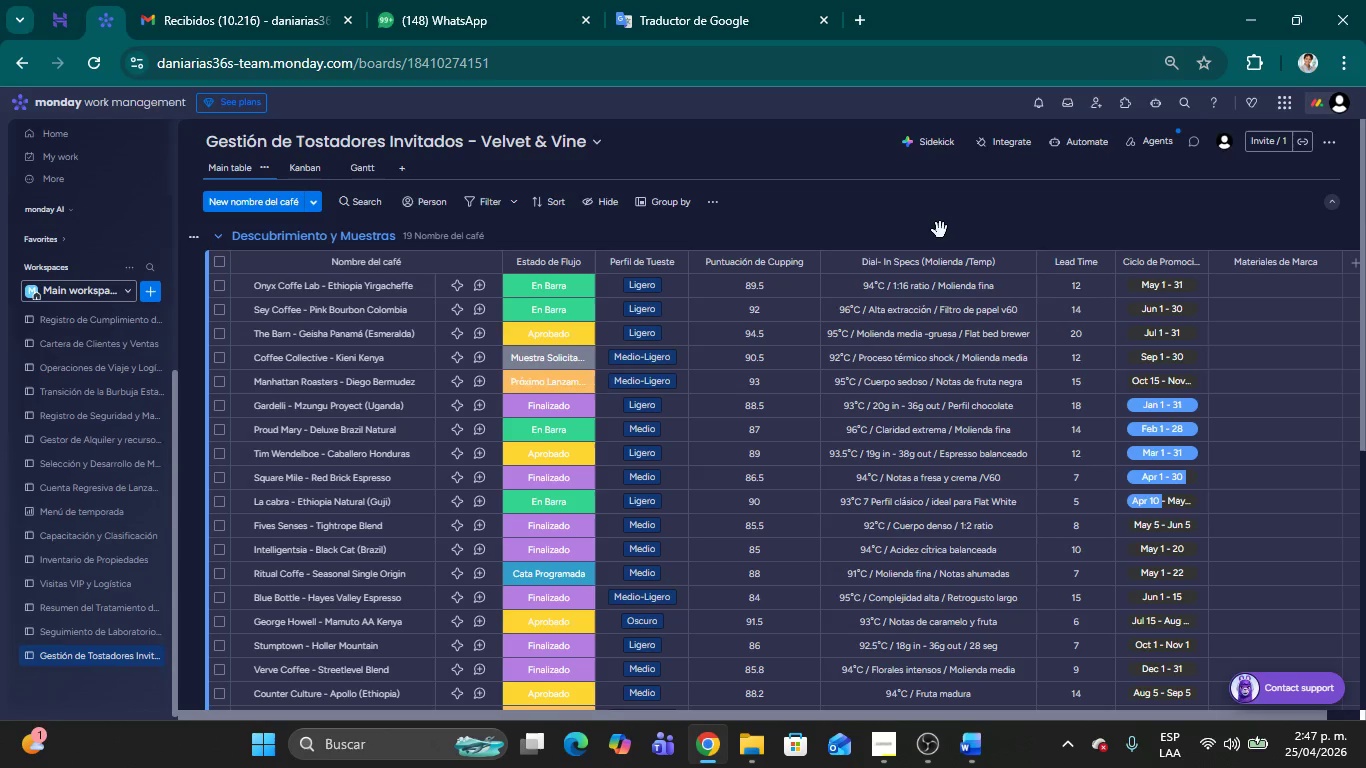 
wait(6.65)
 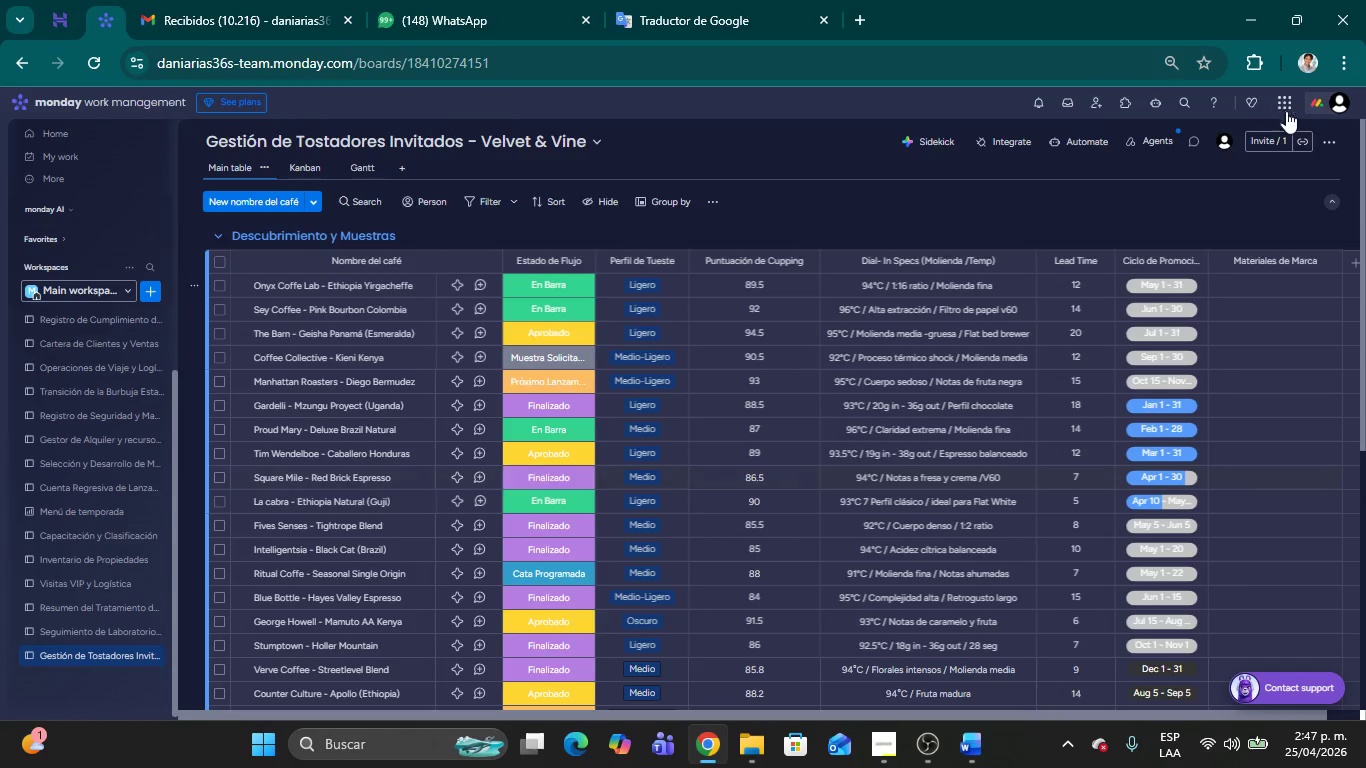 
left_click([925, 744])
 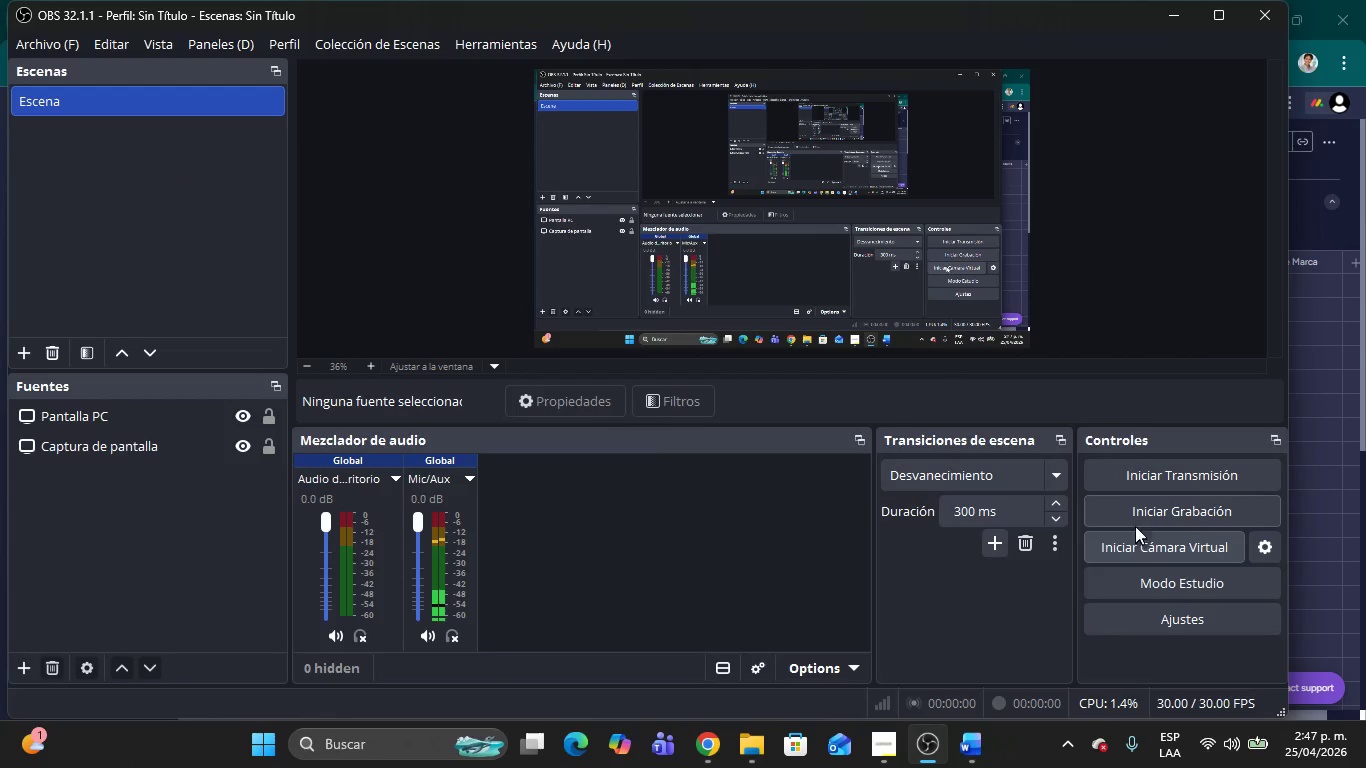 
left_click([1135, 510])
 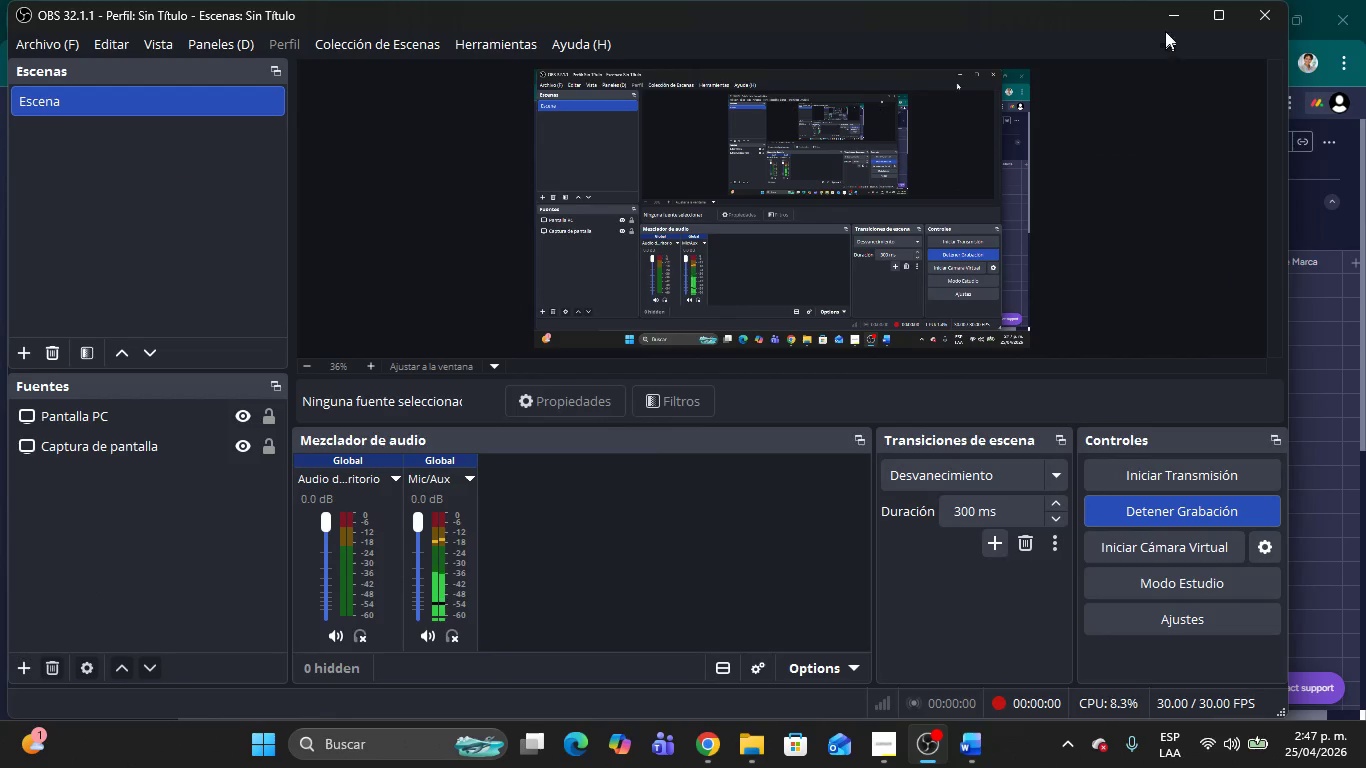 
left_click([1165, 17])
 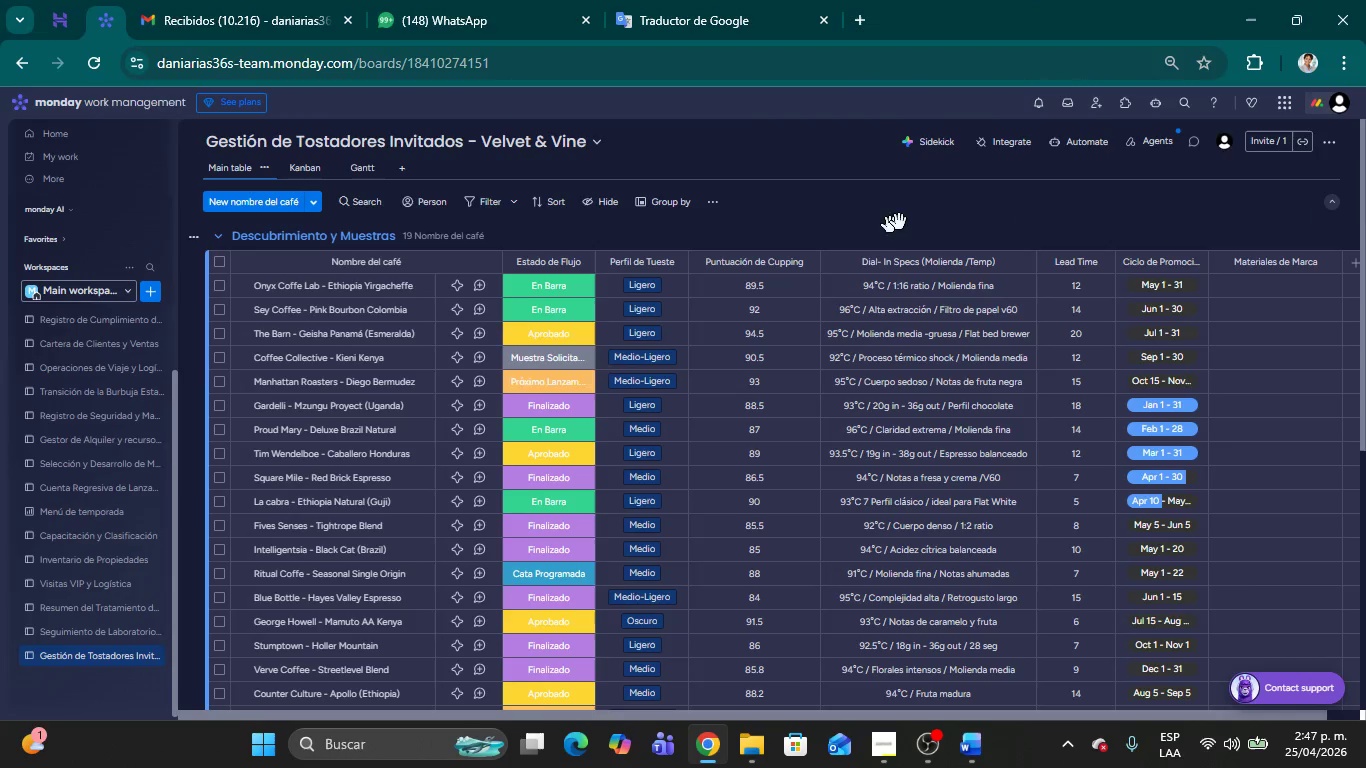 
left_click([897, 212])
 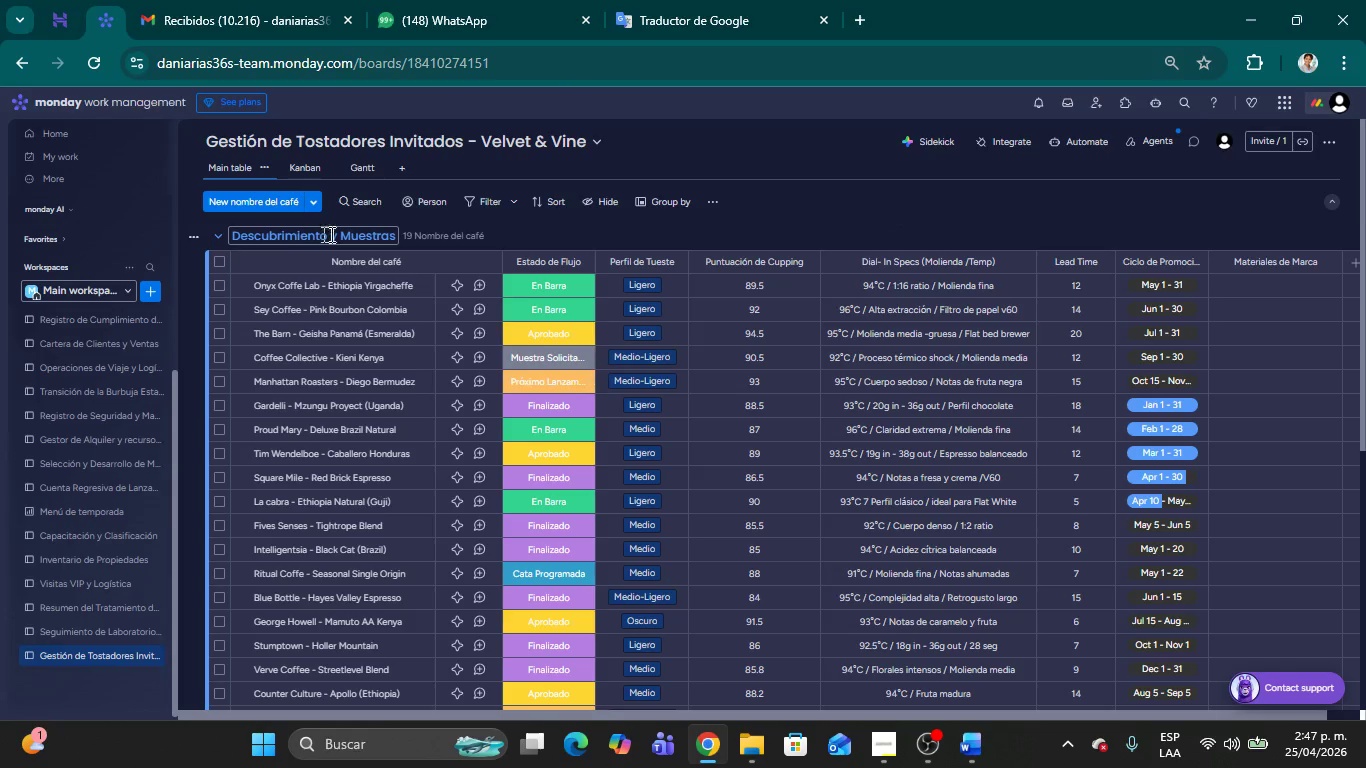 
scroll: coordinate [328, 314], scroll_direction: down, amount: 1.0
 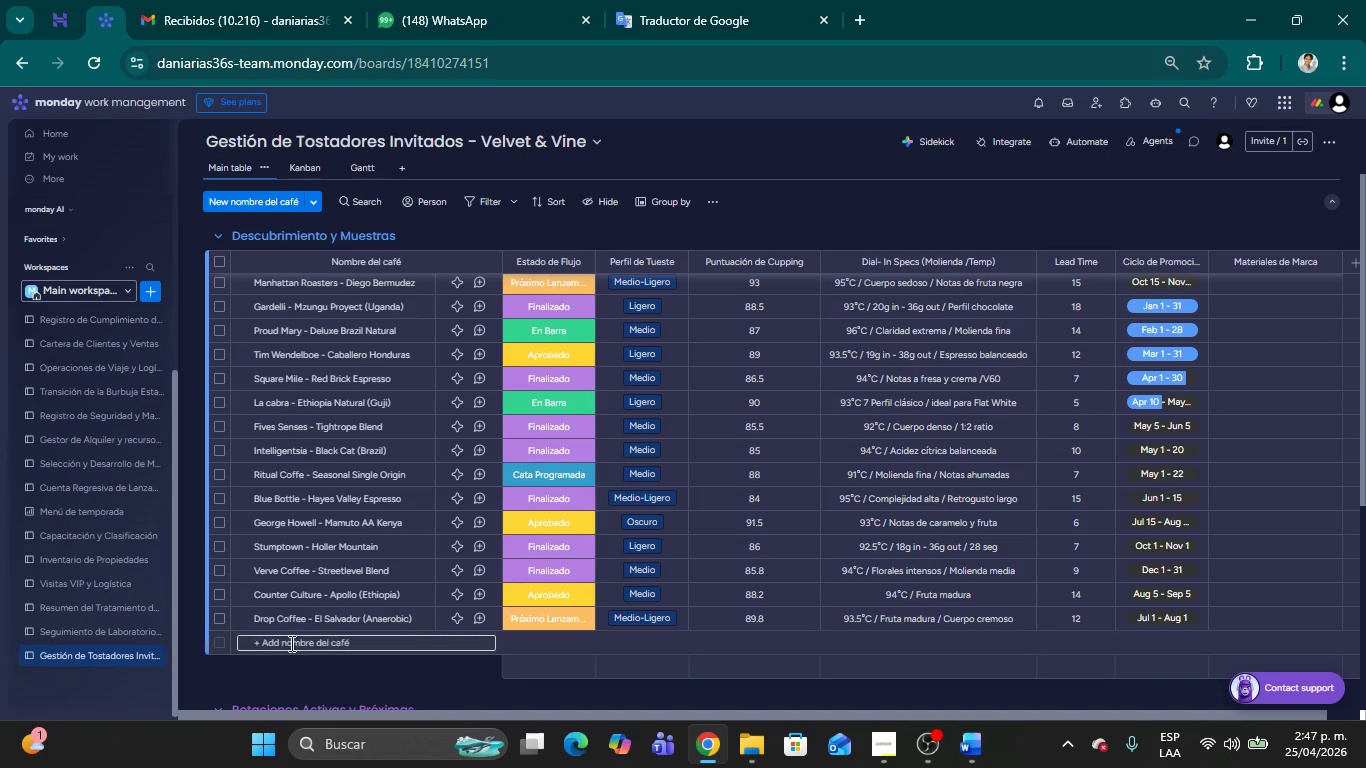 
left_click([286, 645])
 